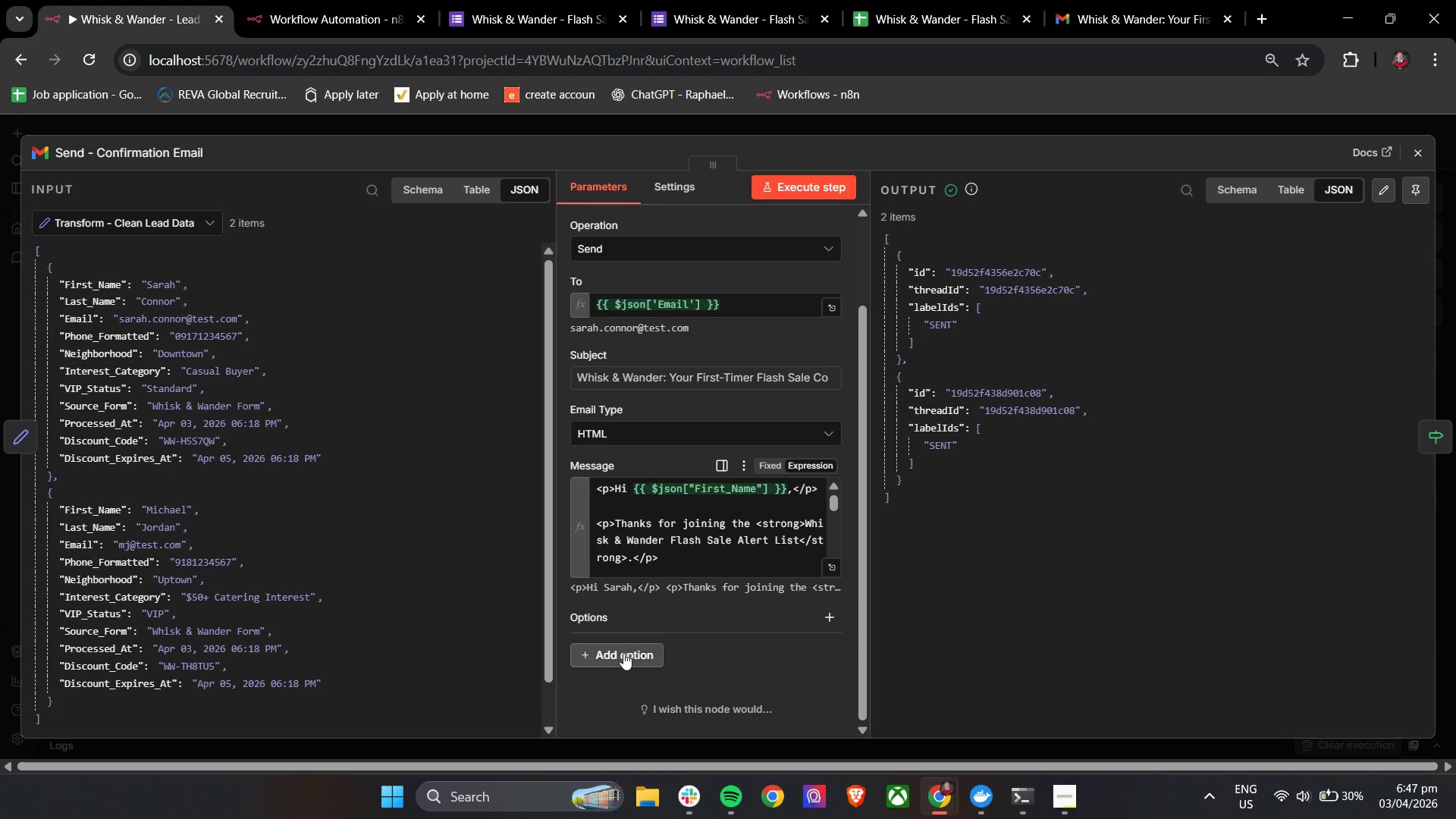 
left_click([619, 661])
 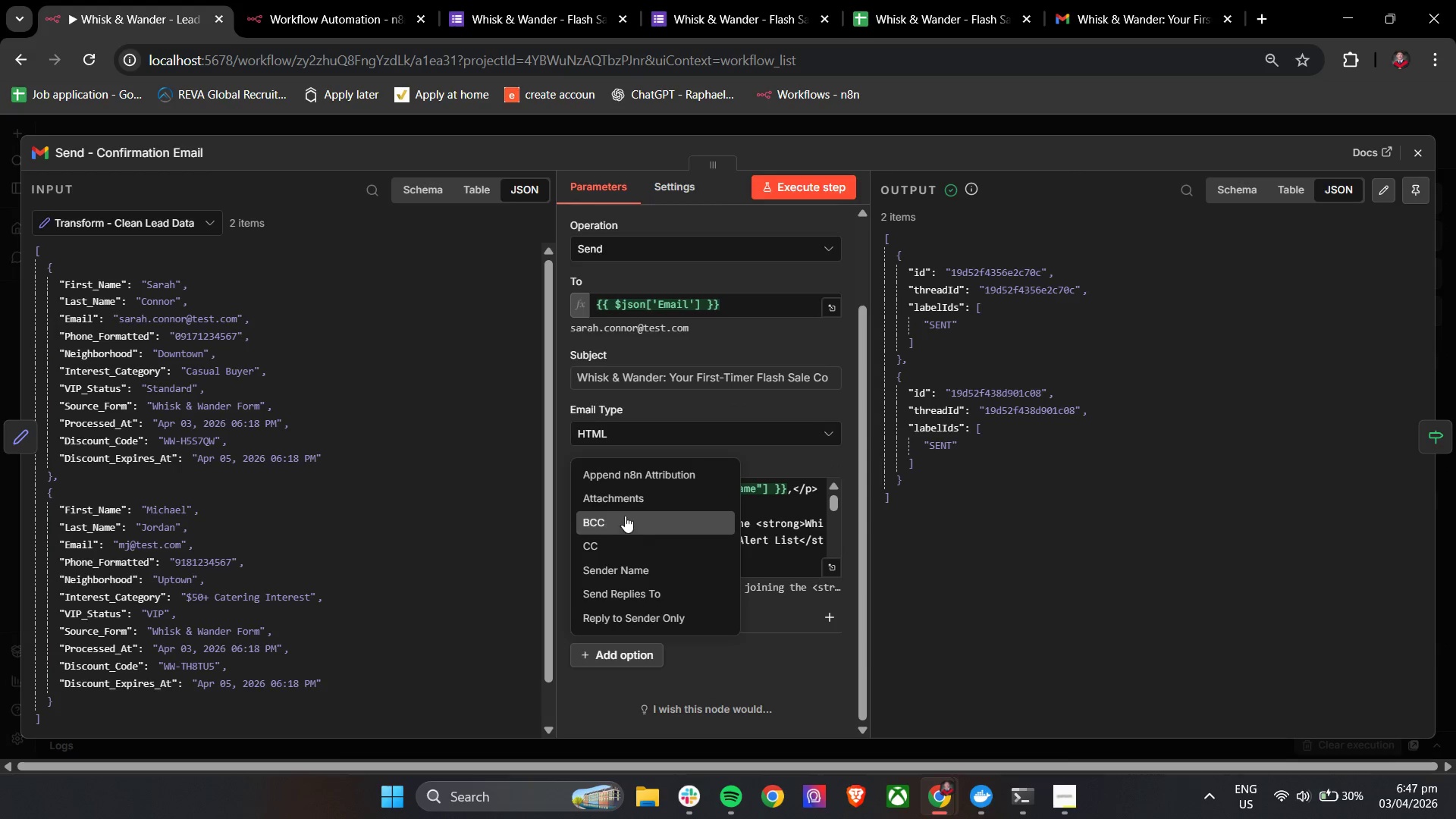 
left_click([638, 475])
 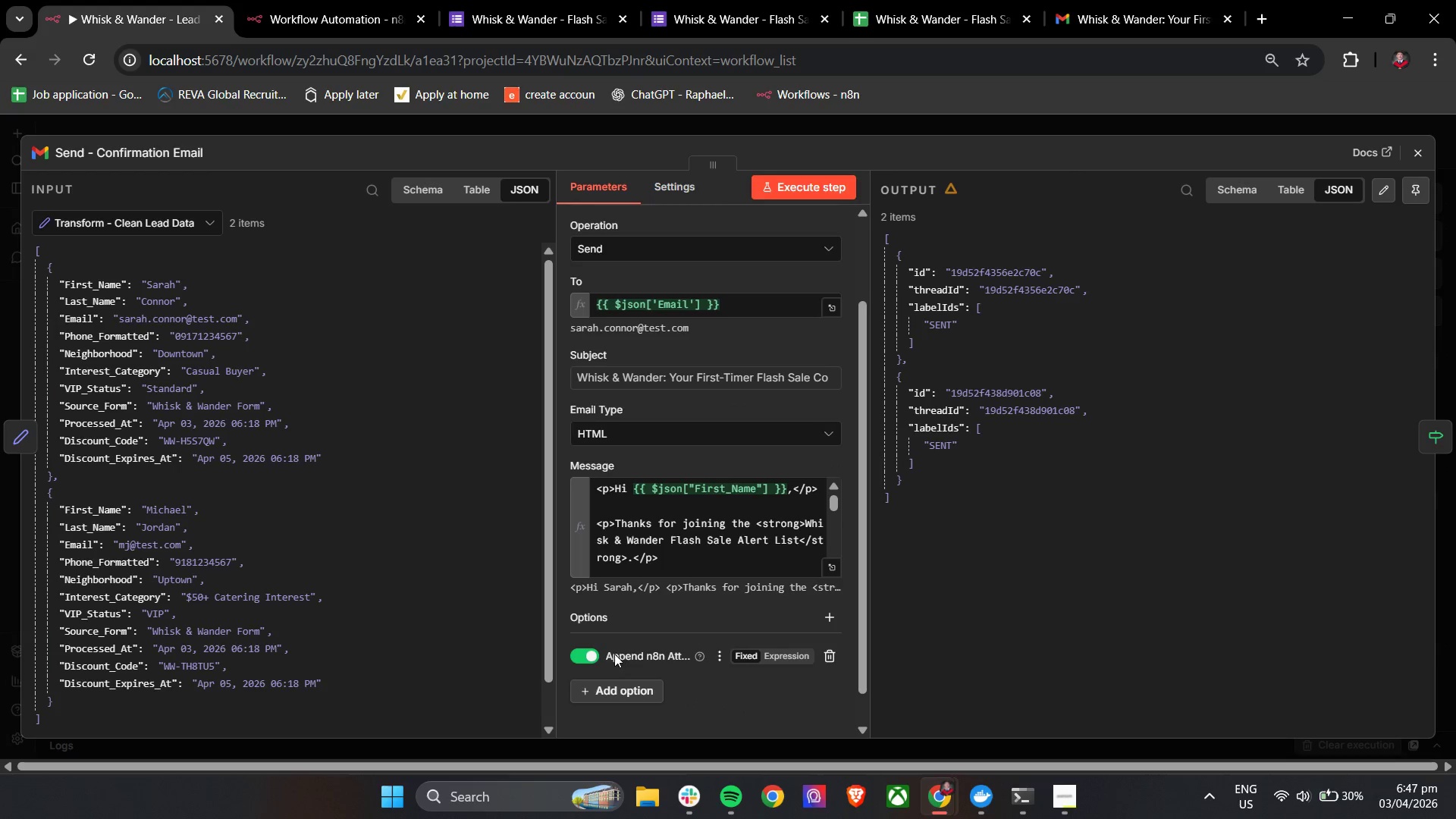 
left_click([596, 656])
 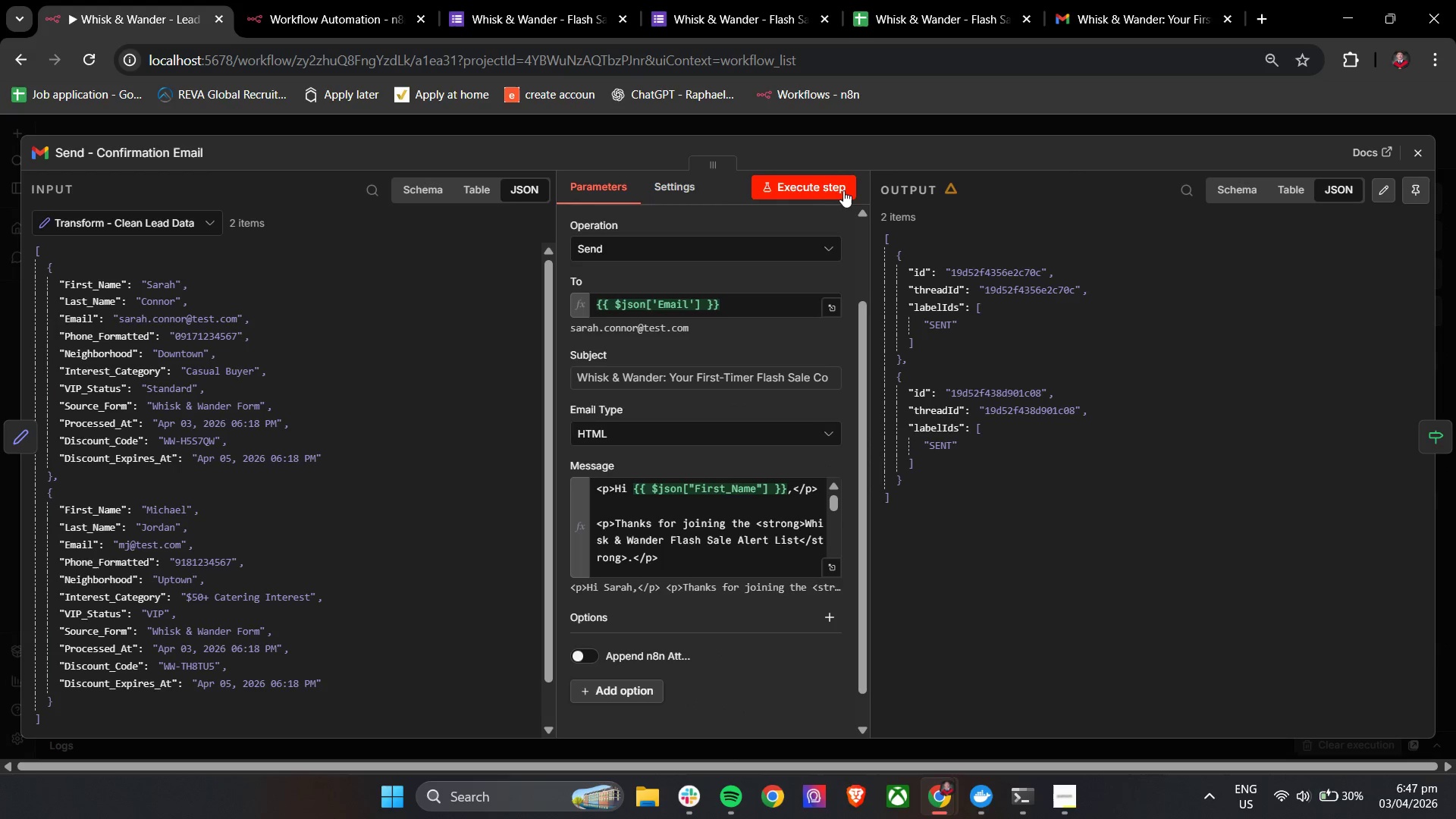 
left_click([1112, 33])
 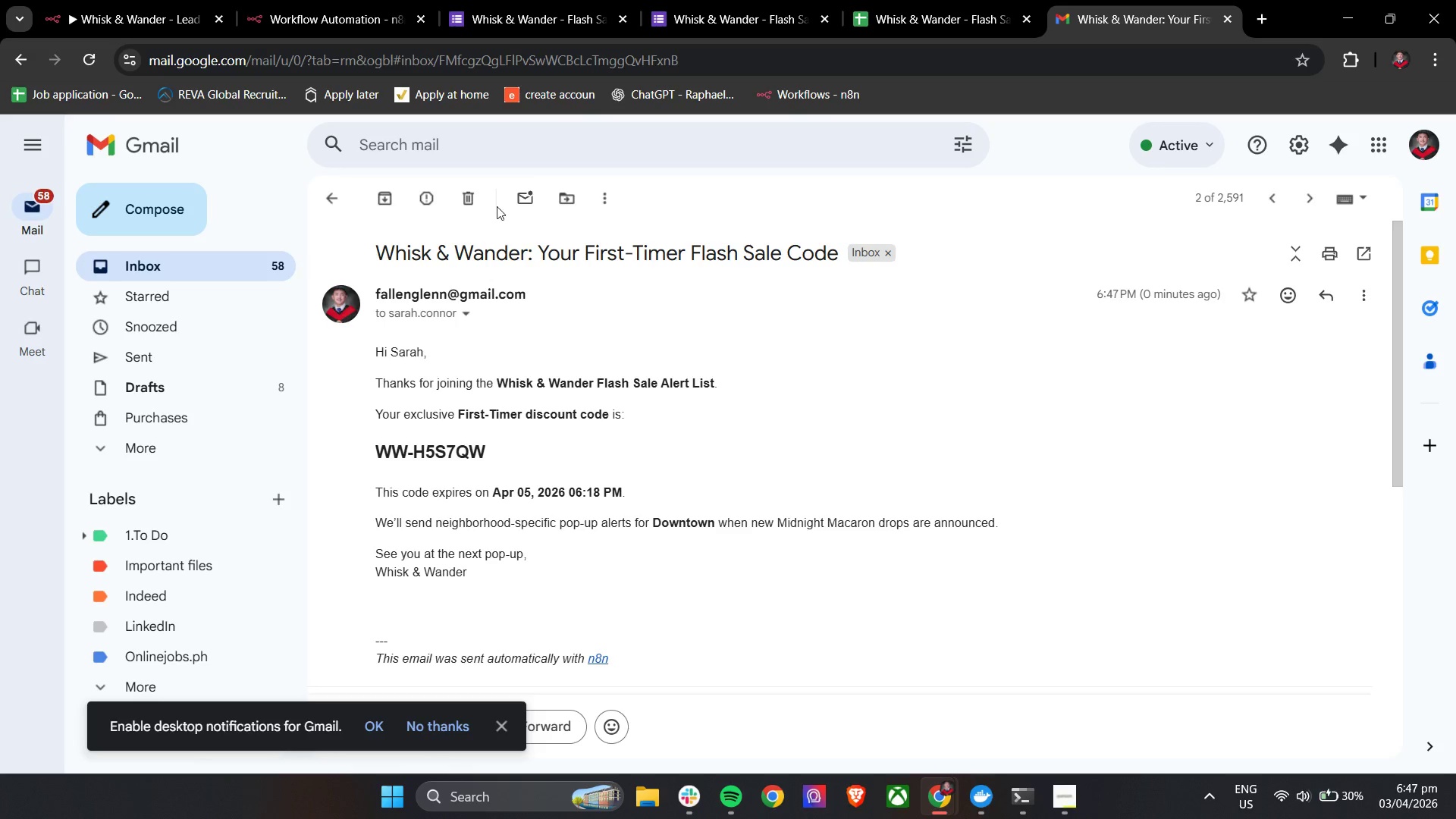 
left_click([481, 197])
 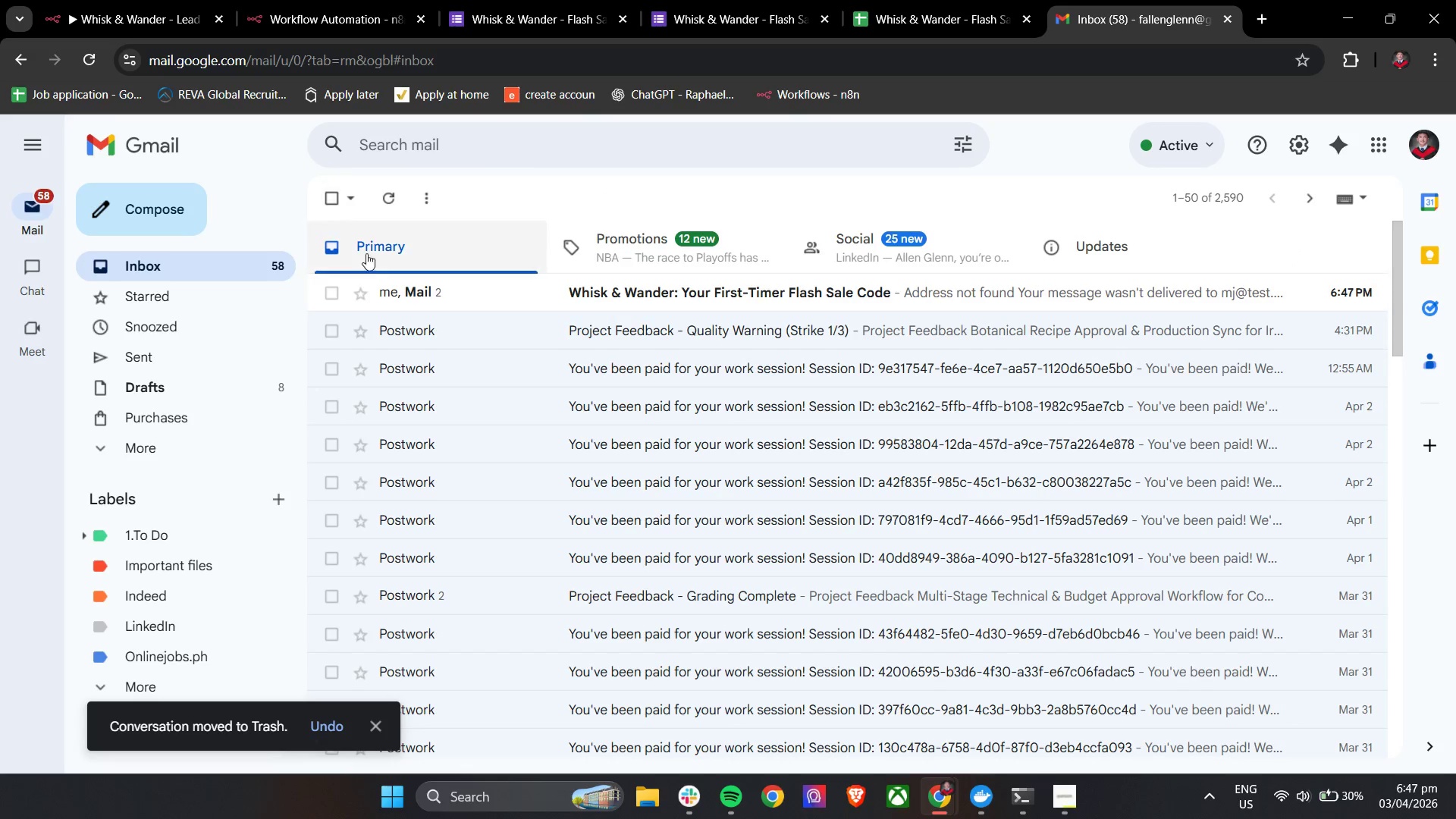 
left_click([455, 289])
 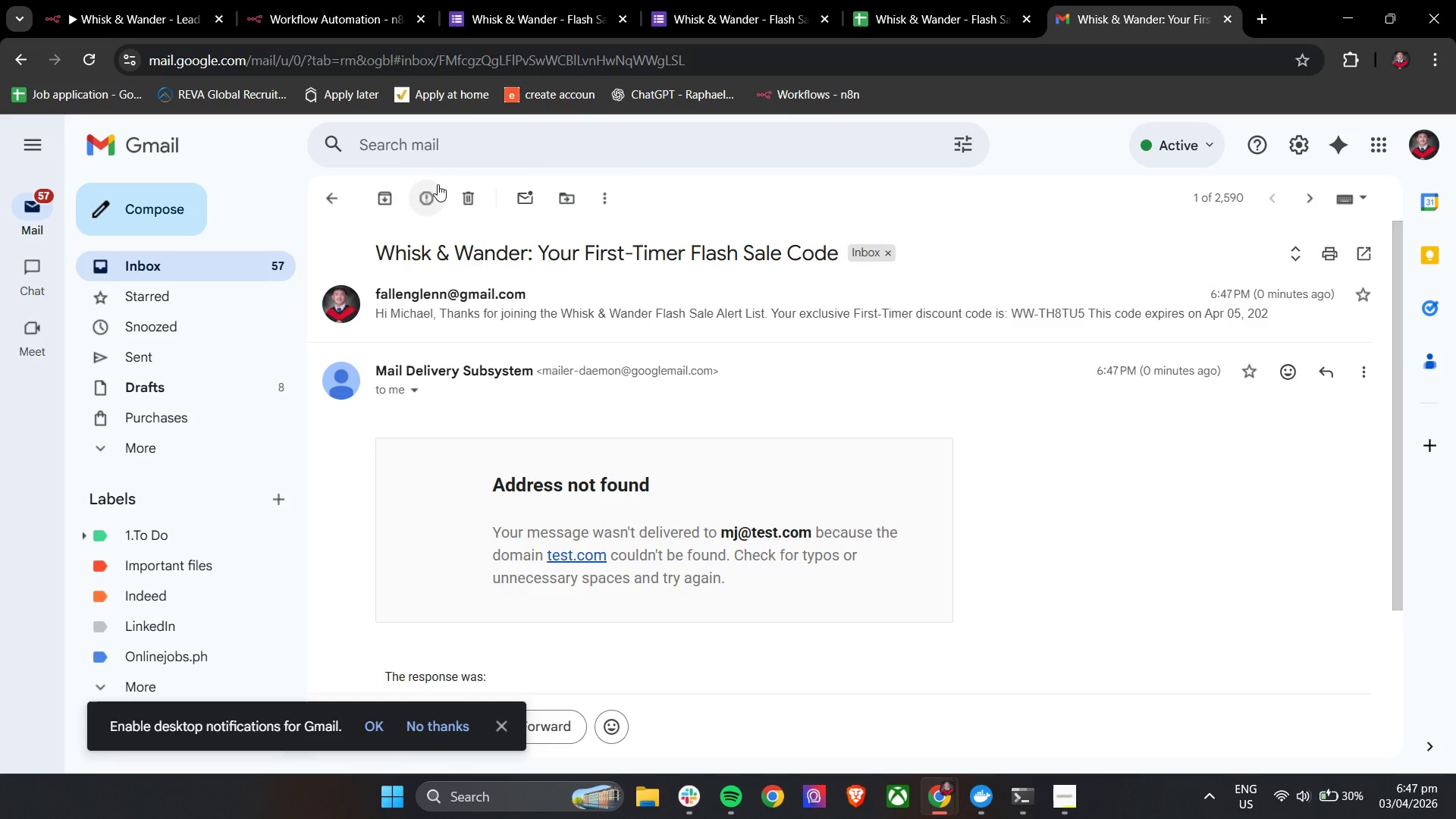 
left_click([468, 200])
 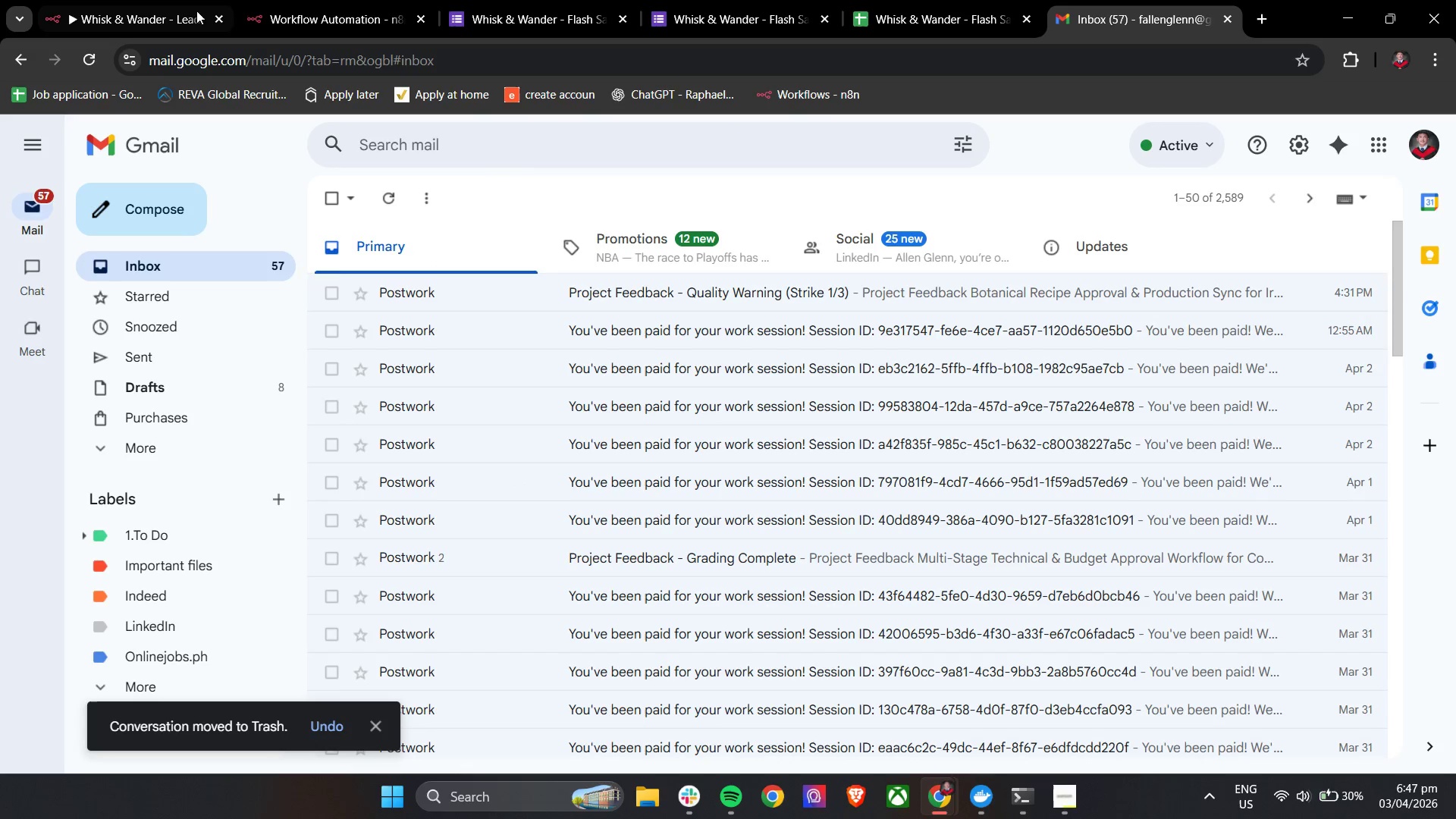 
left_click([157, 0])
 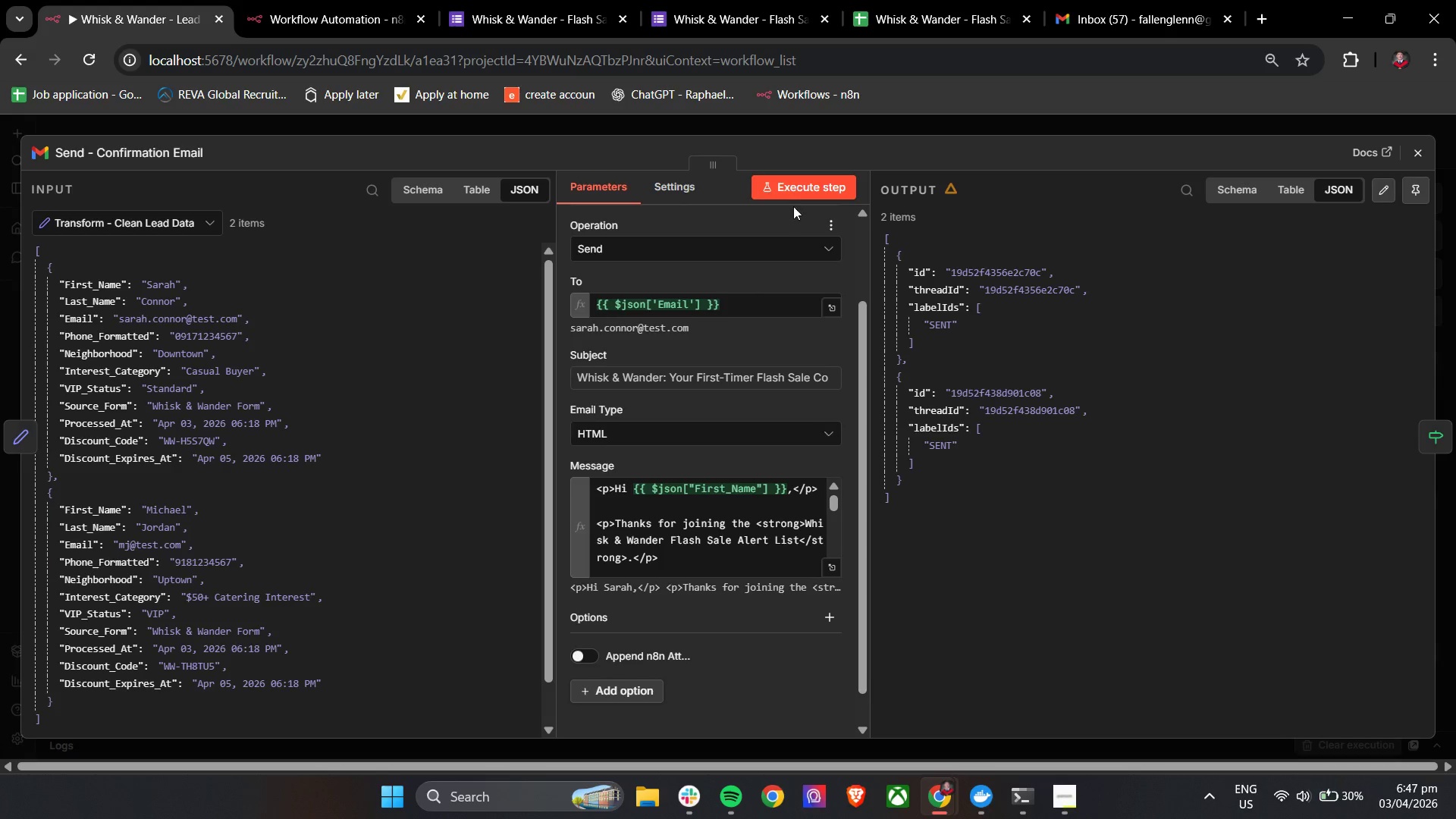 
left_click([797, 191])
 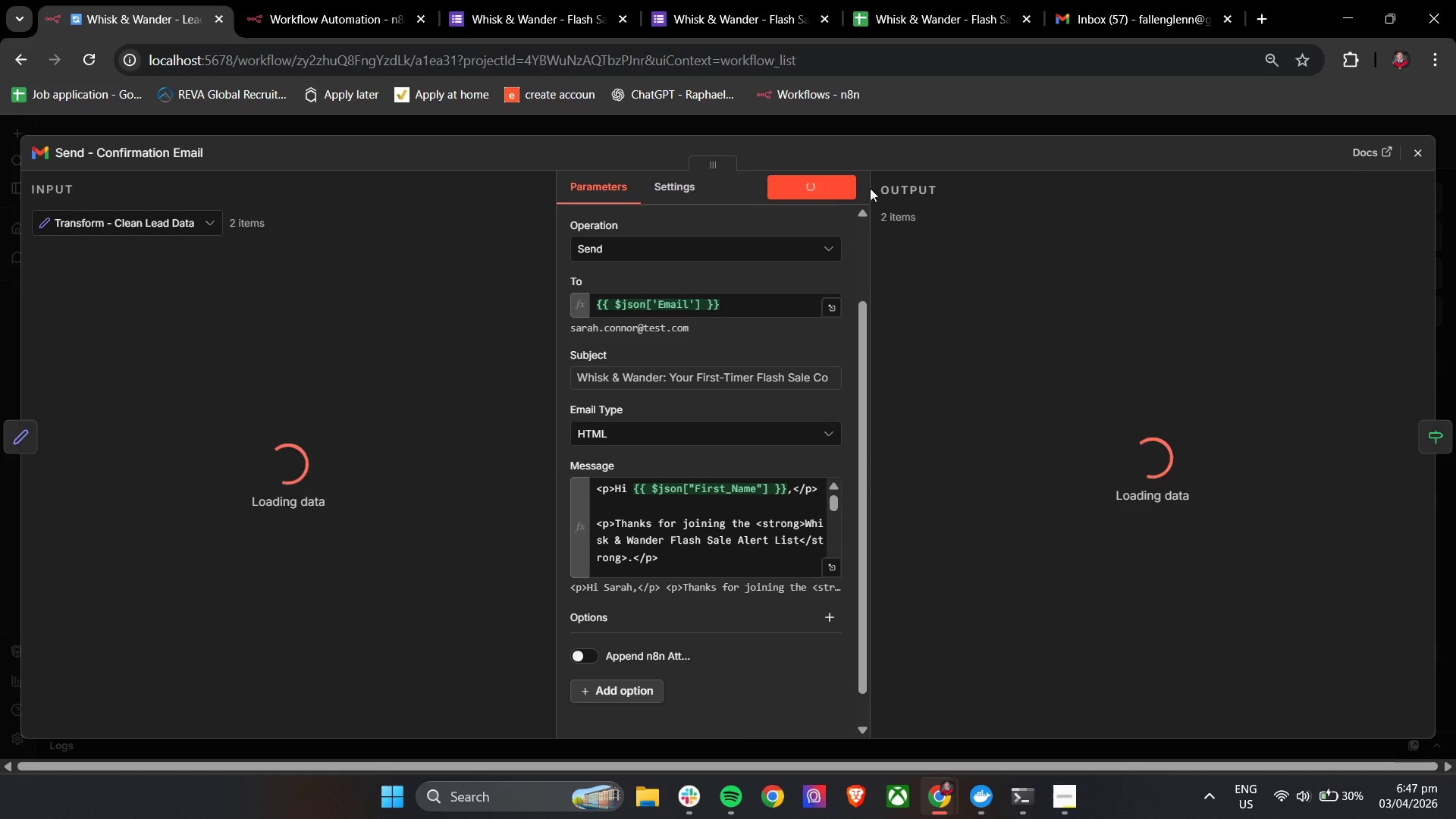 
left_click([917, 154])
 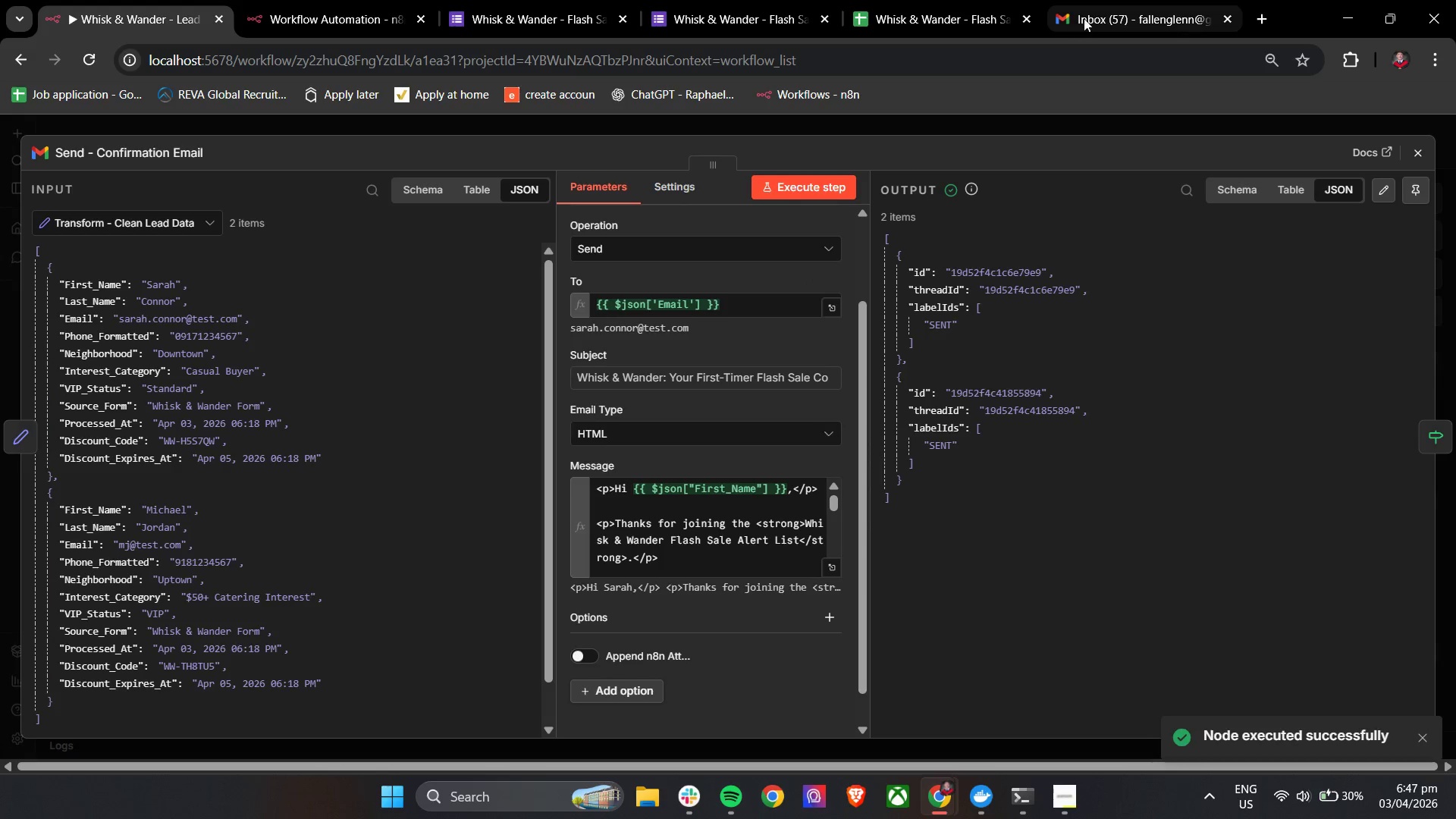 
left_click([1095, 10])
 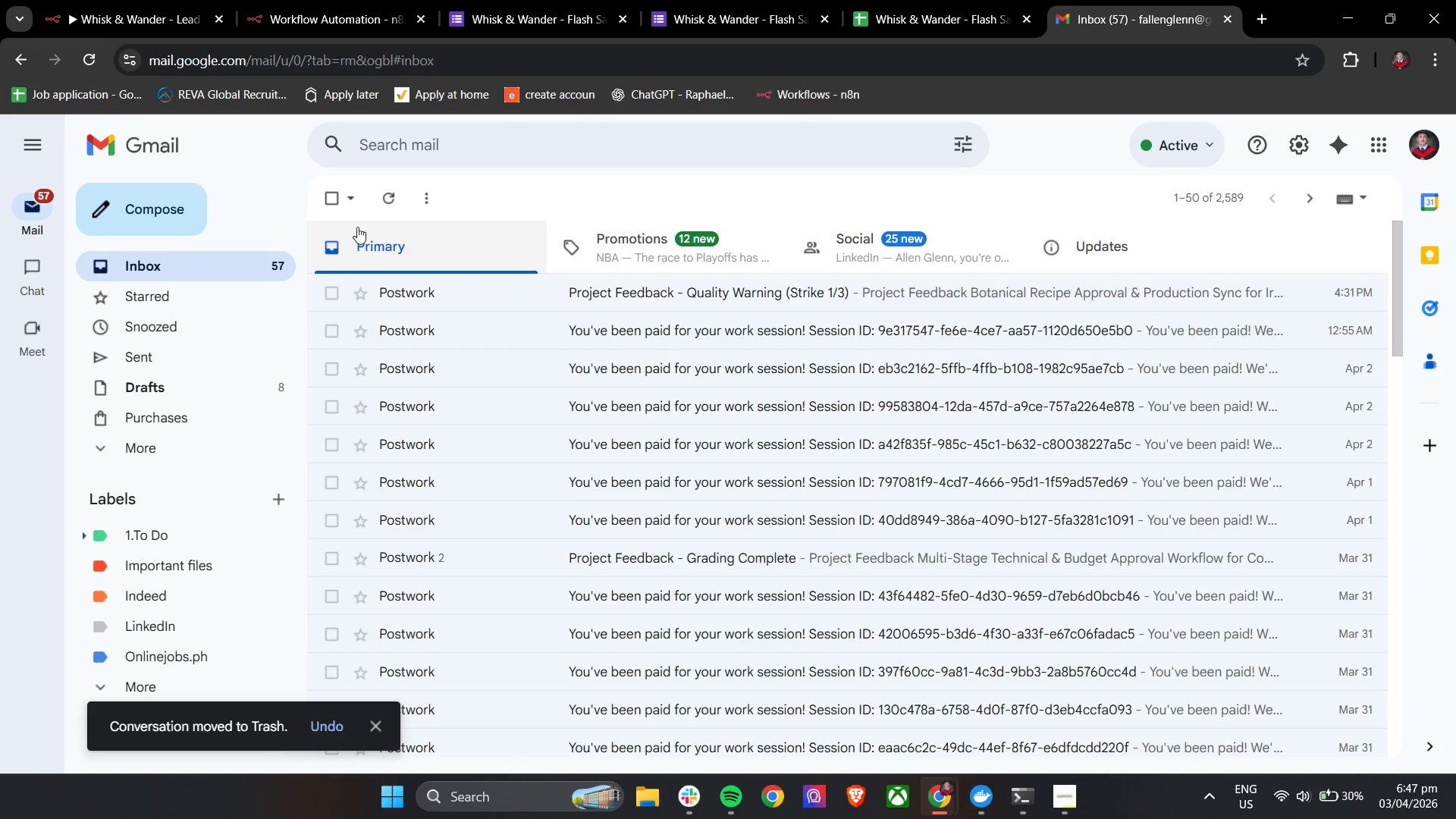 
left_click([184, 0])
 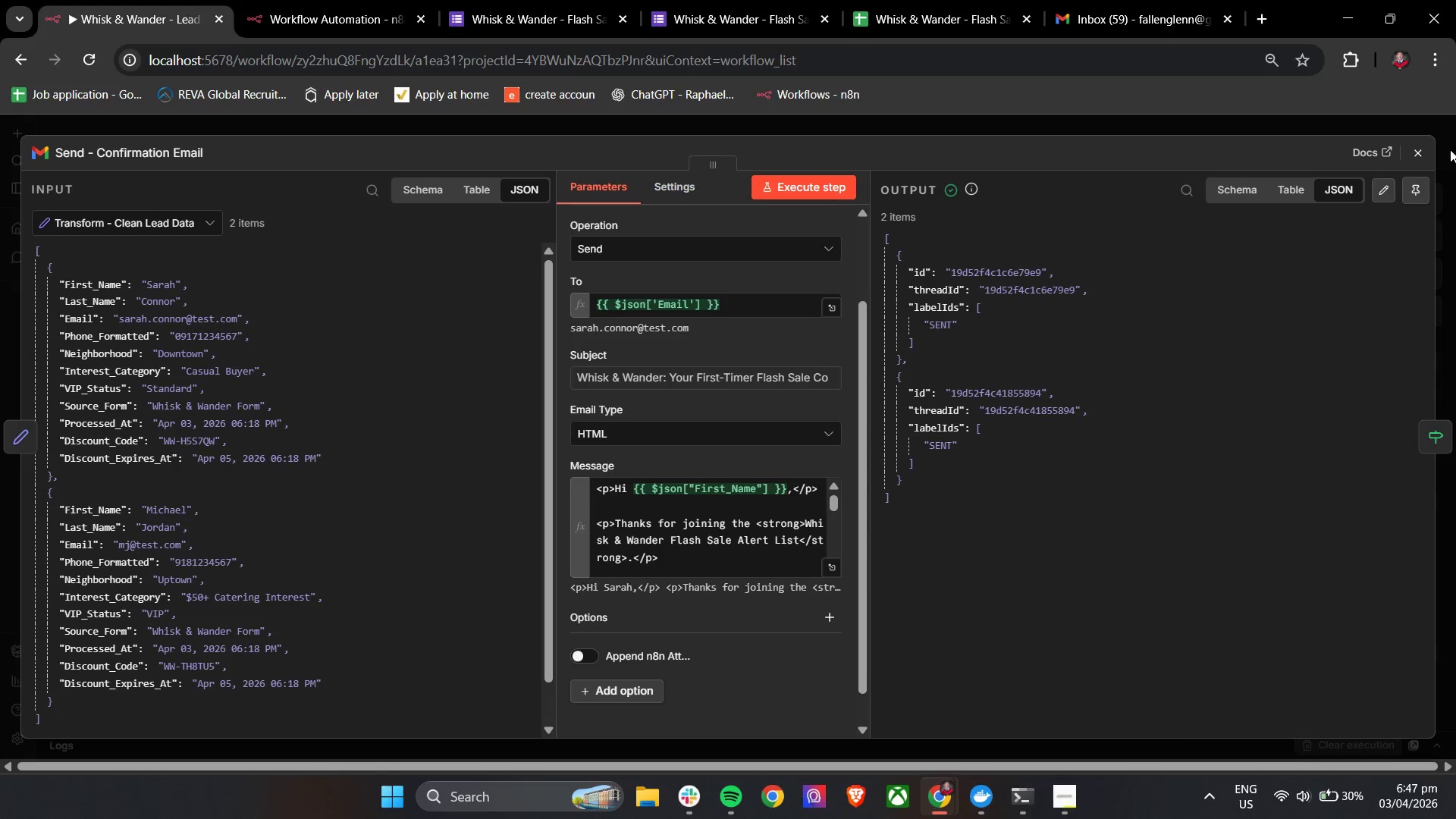 
left_click([1416, 148])
 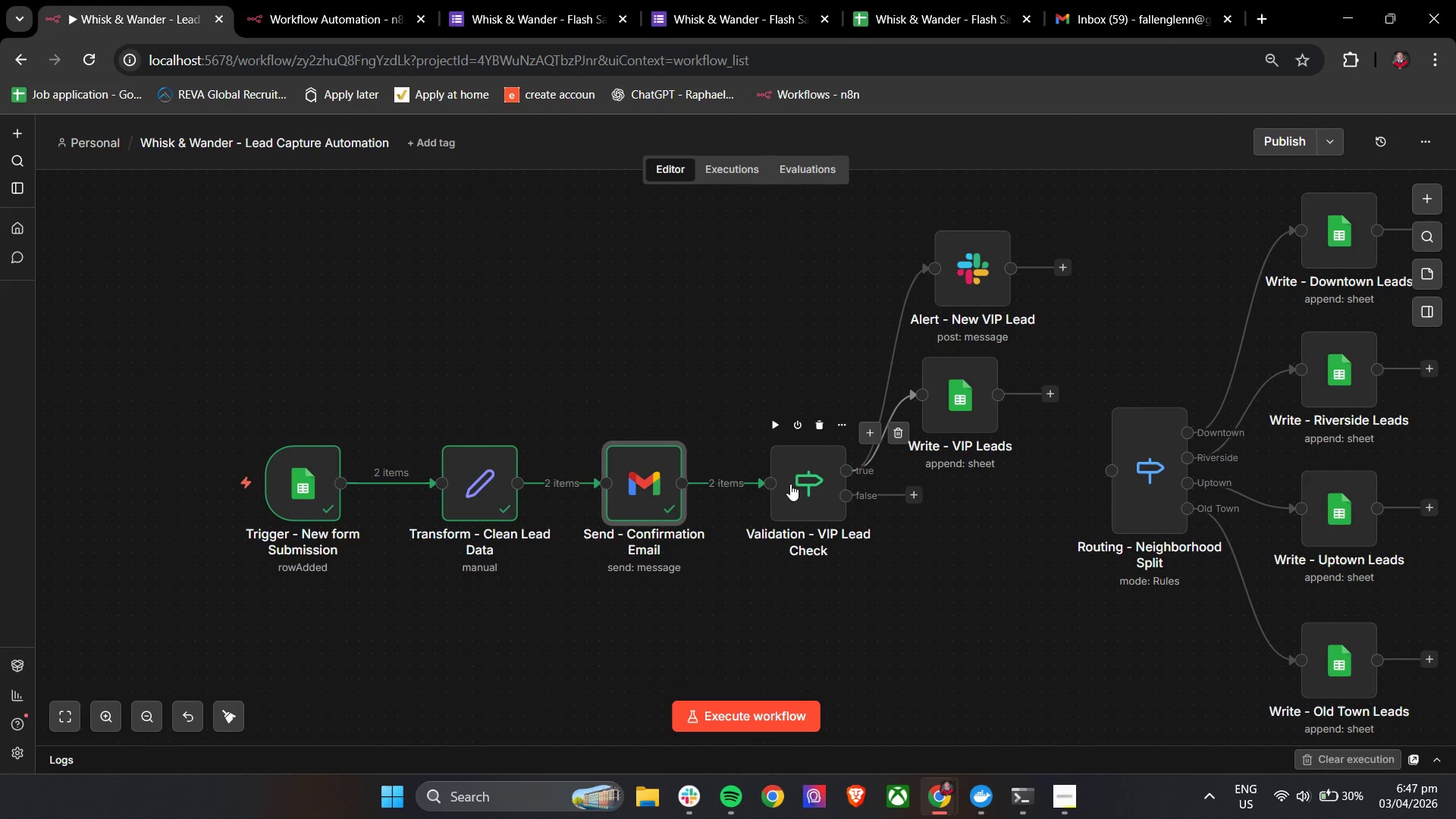 
double_click([790, 484])
 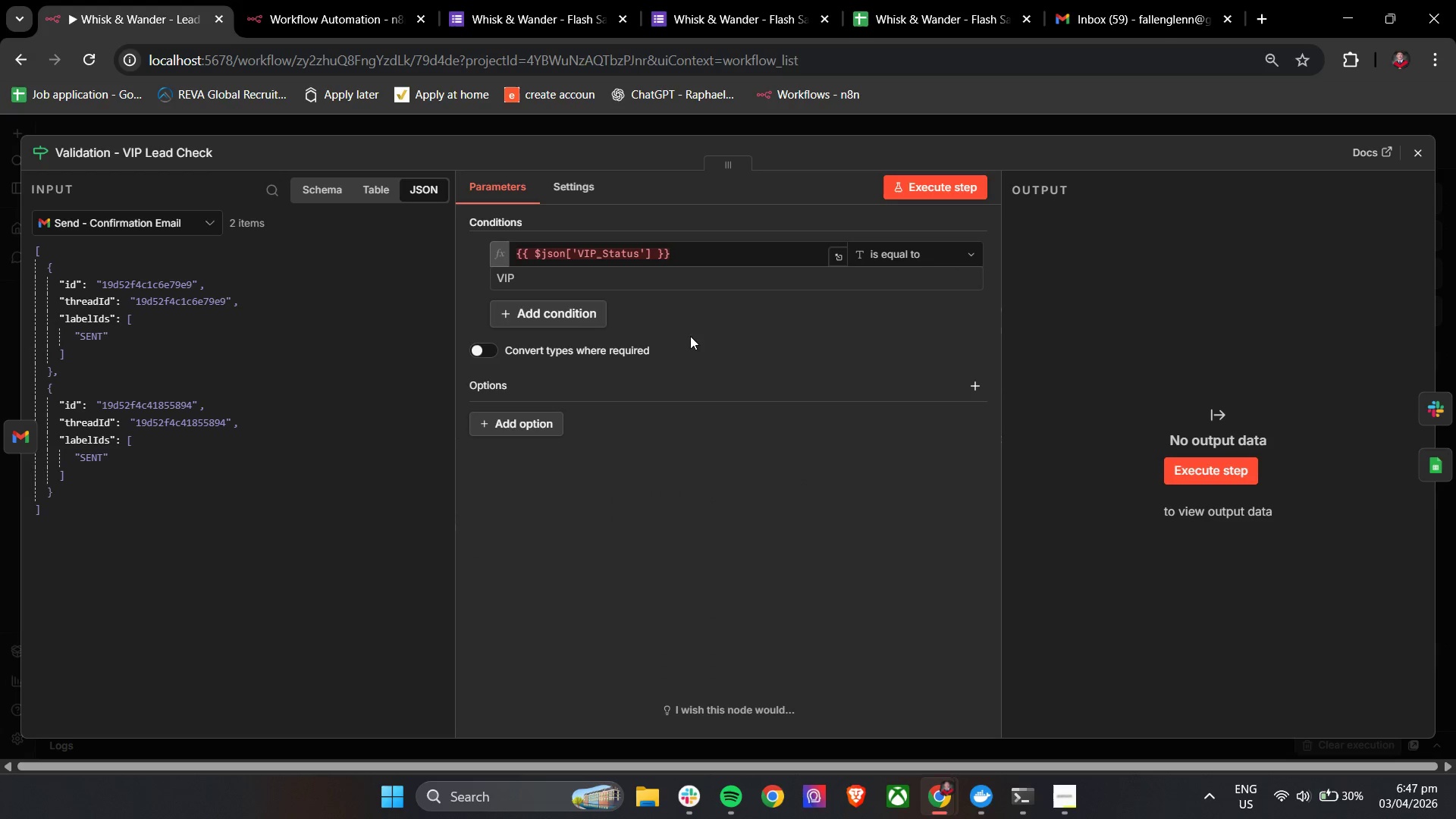 
left_click([826, 158])
 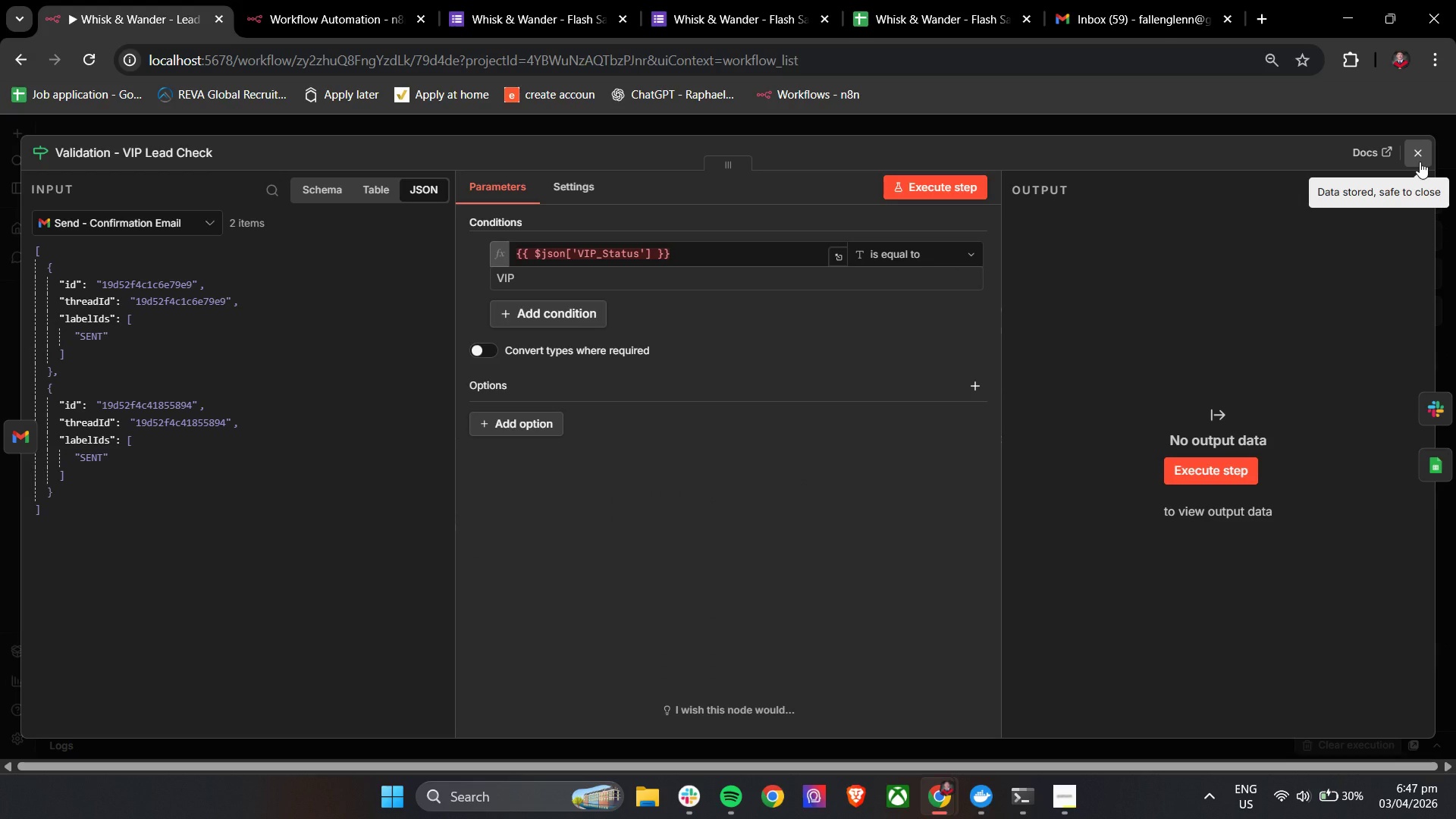 
left_click([1420, 162])
 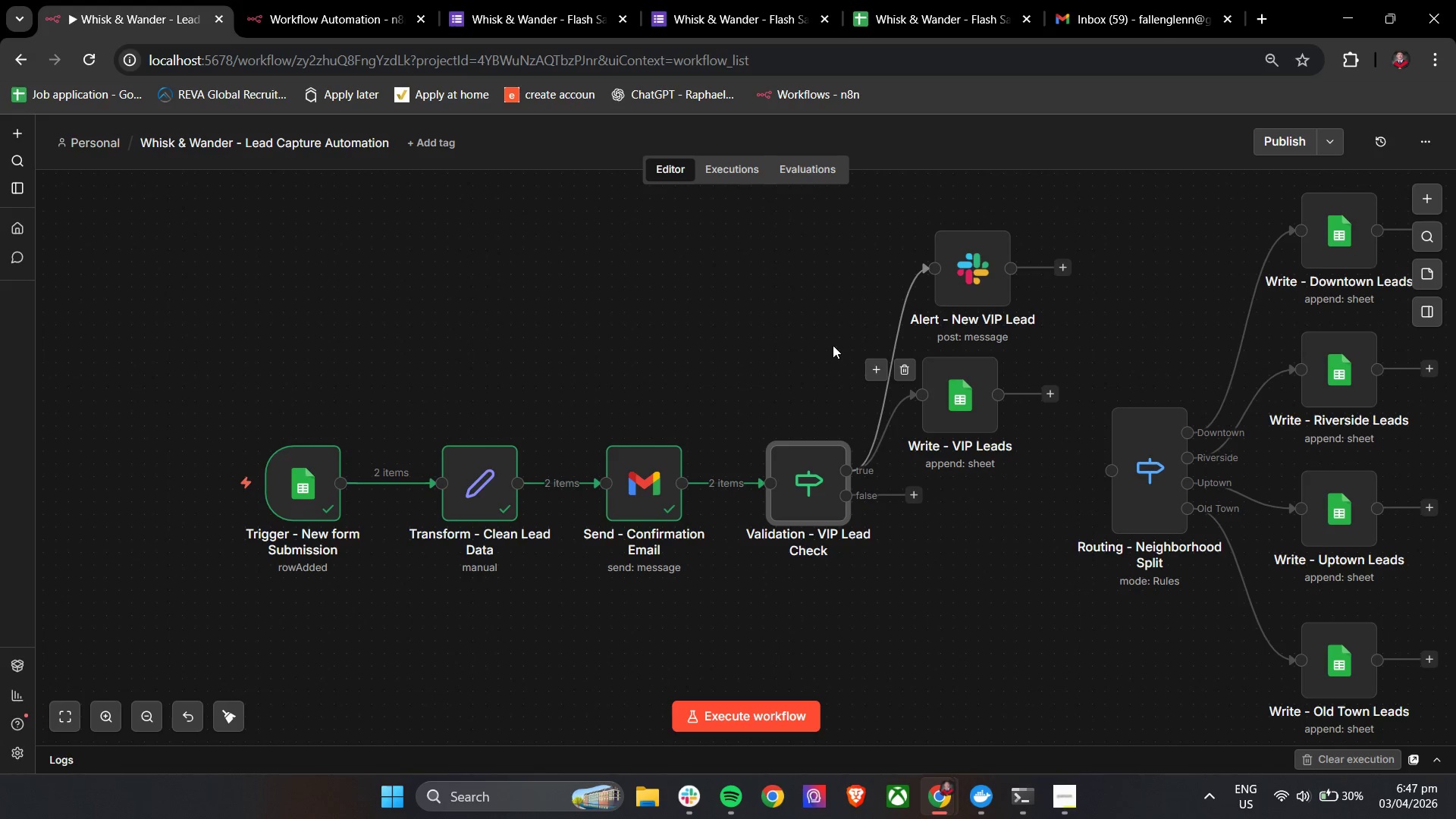 
left_click([1156, 0])
 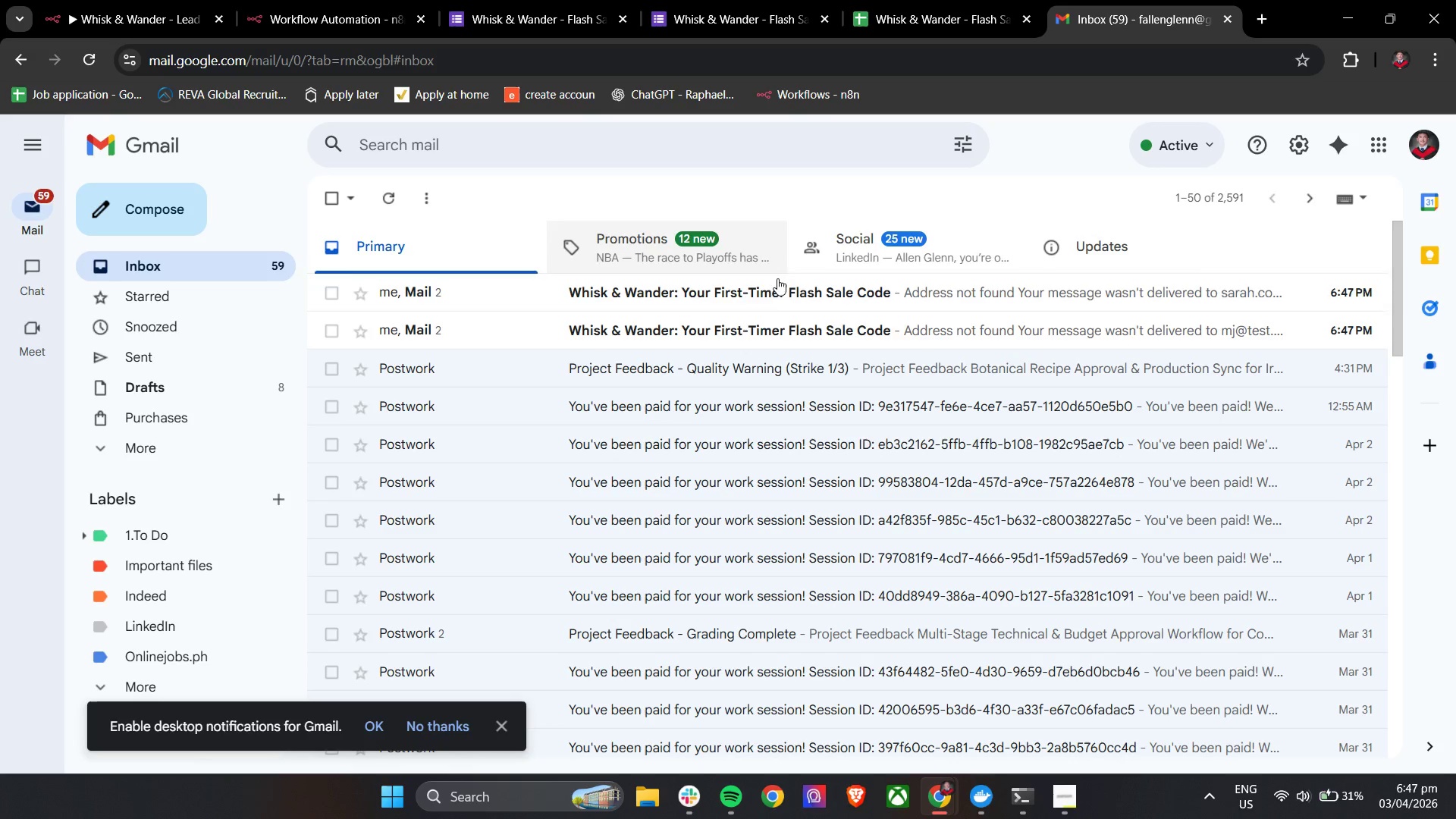 
left_click([776, 290])
 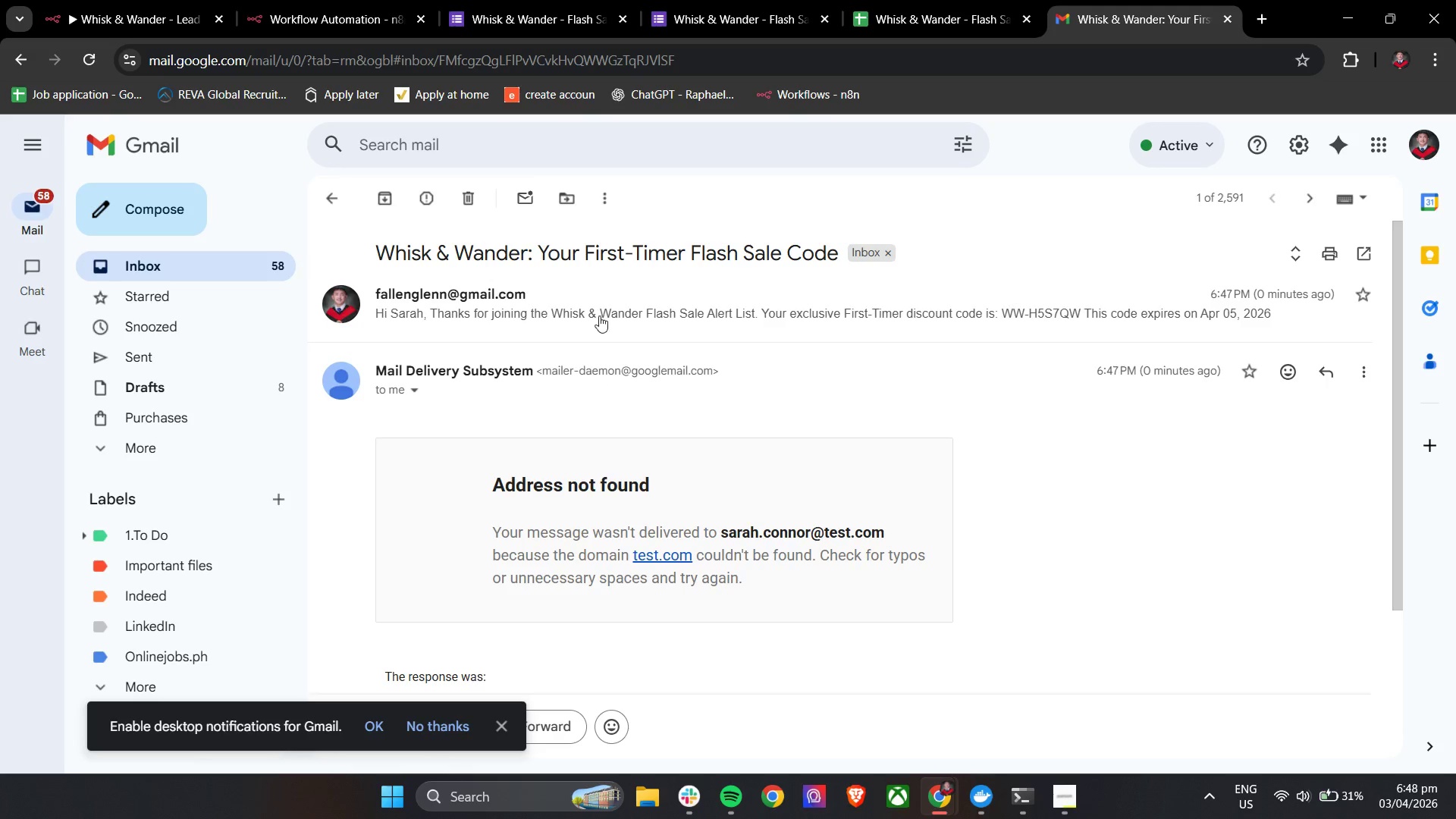 
left_click([607, 307])
 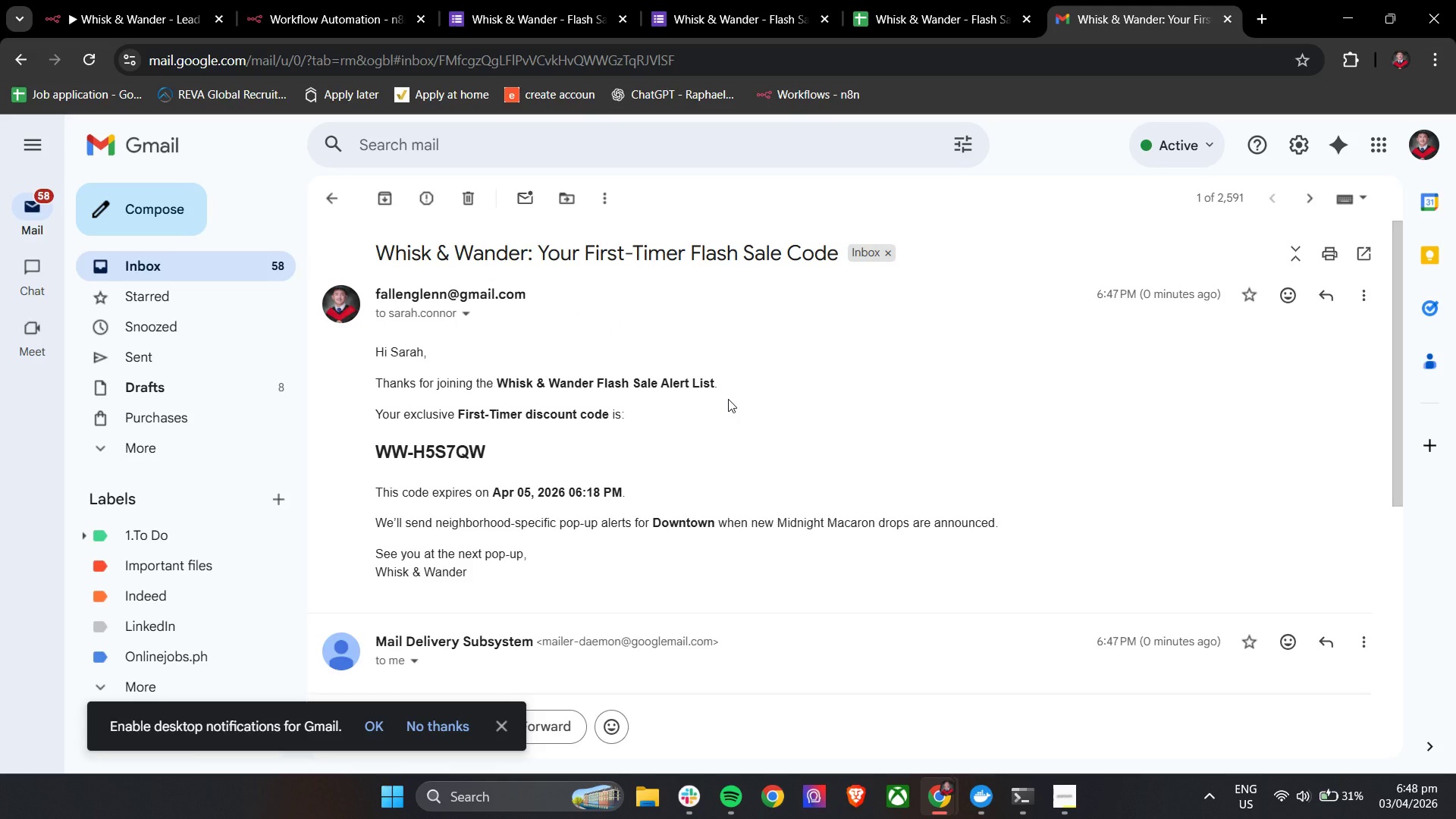 
wait(12.44)
 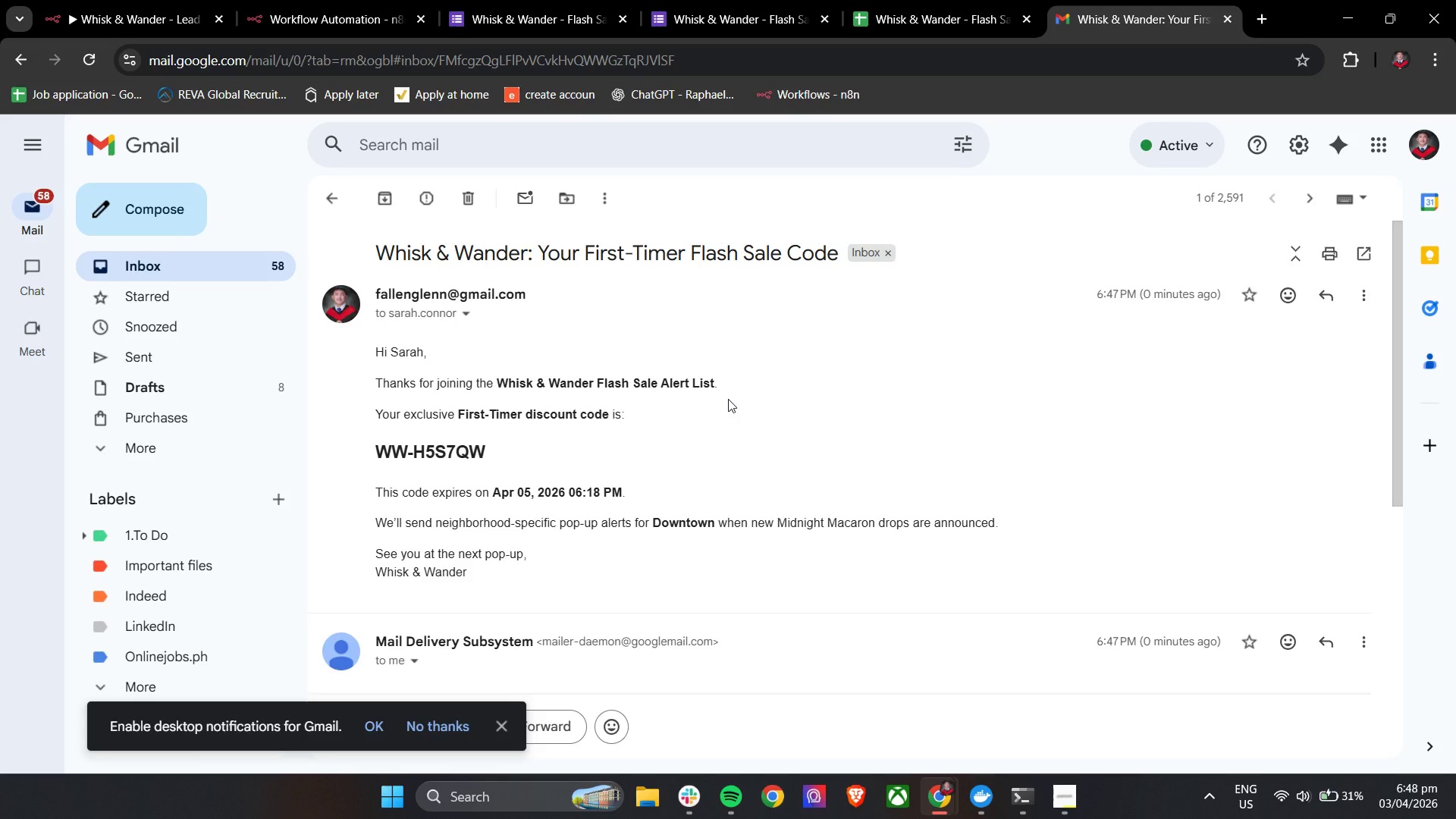 
left_click([344, 198])
 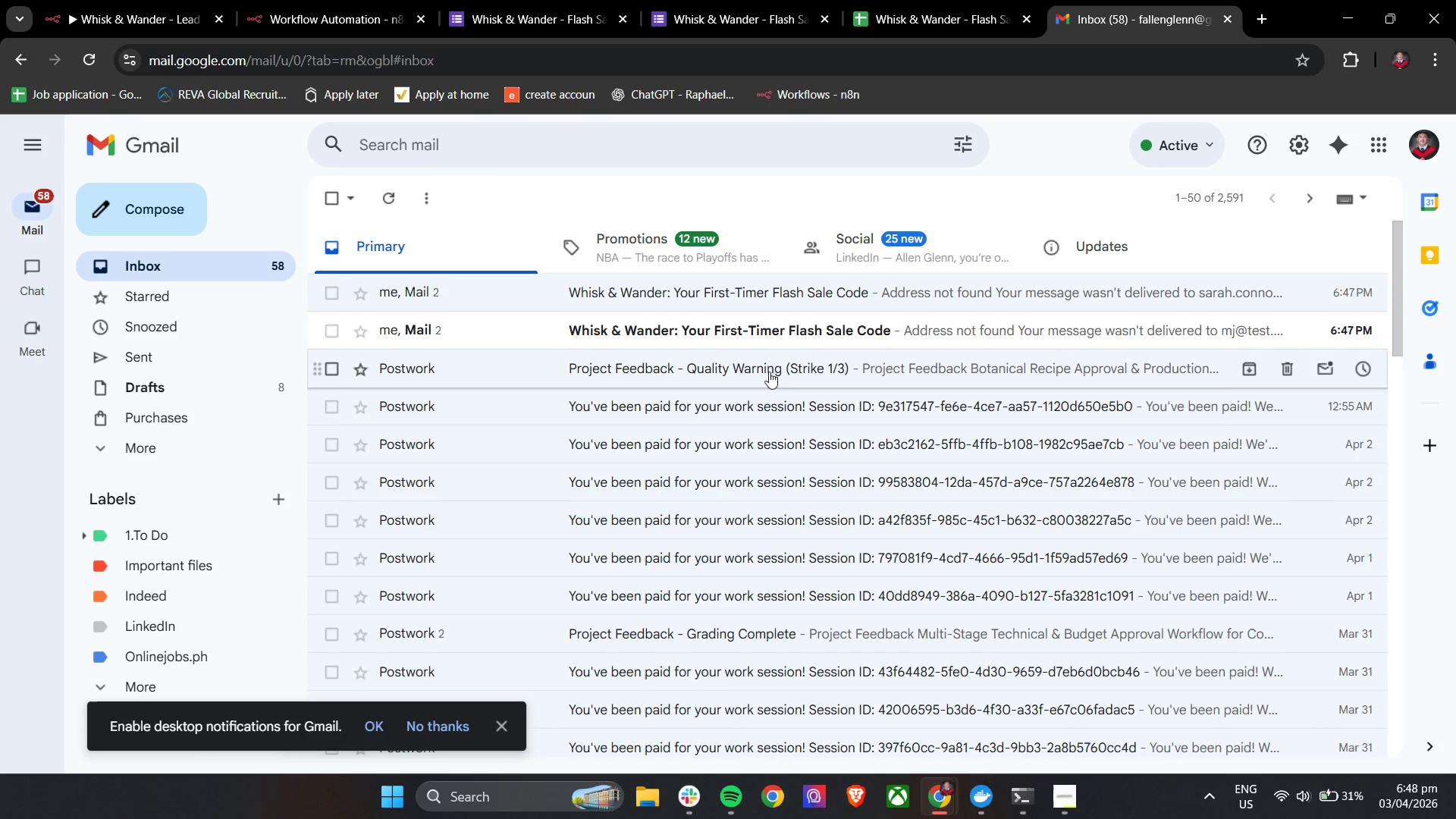 
left_click([780, 332])
 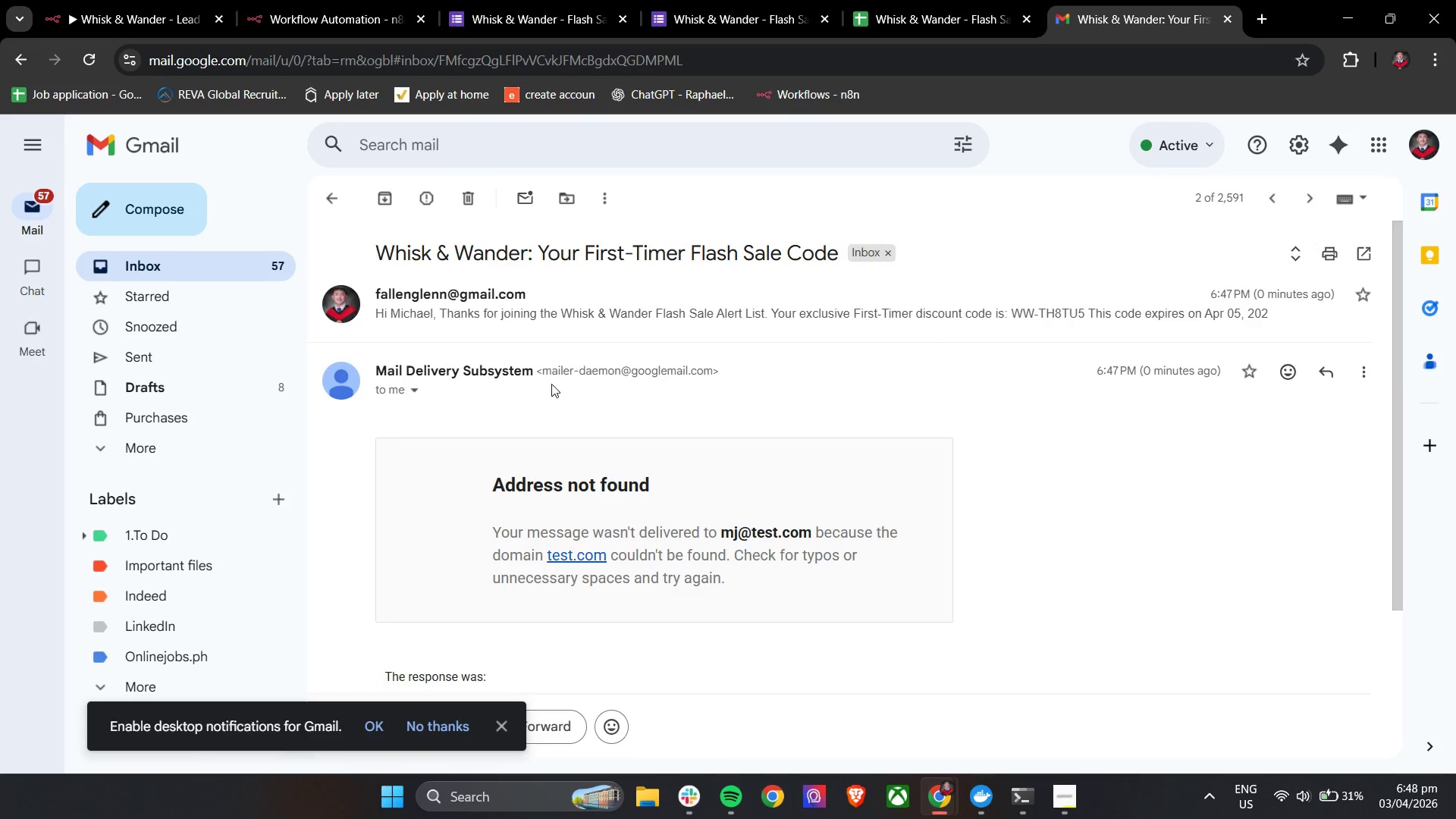 
left_click([610, 323])
 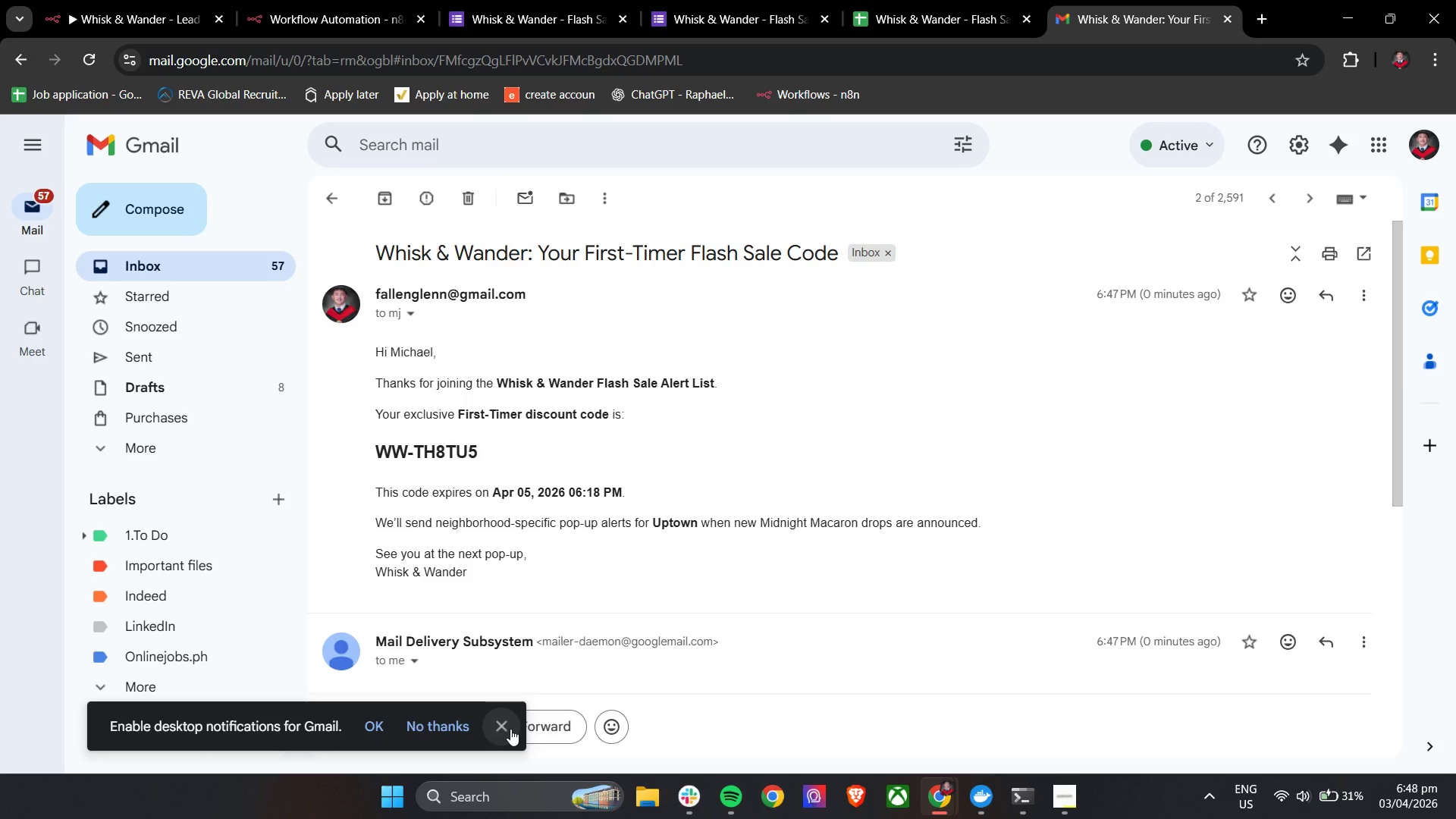 
wait(15.69)
 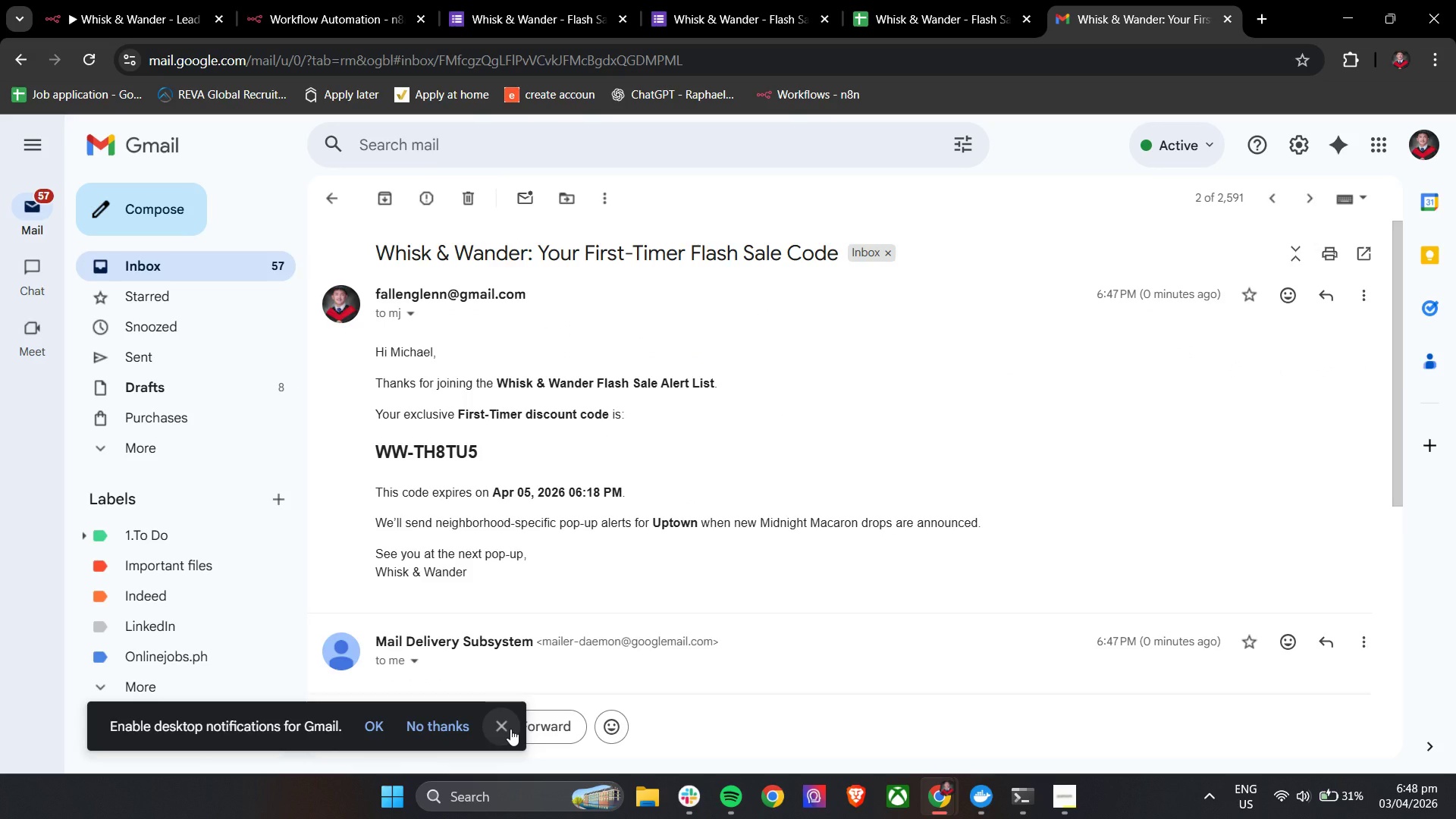 
left_click([349, 206])
 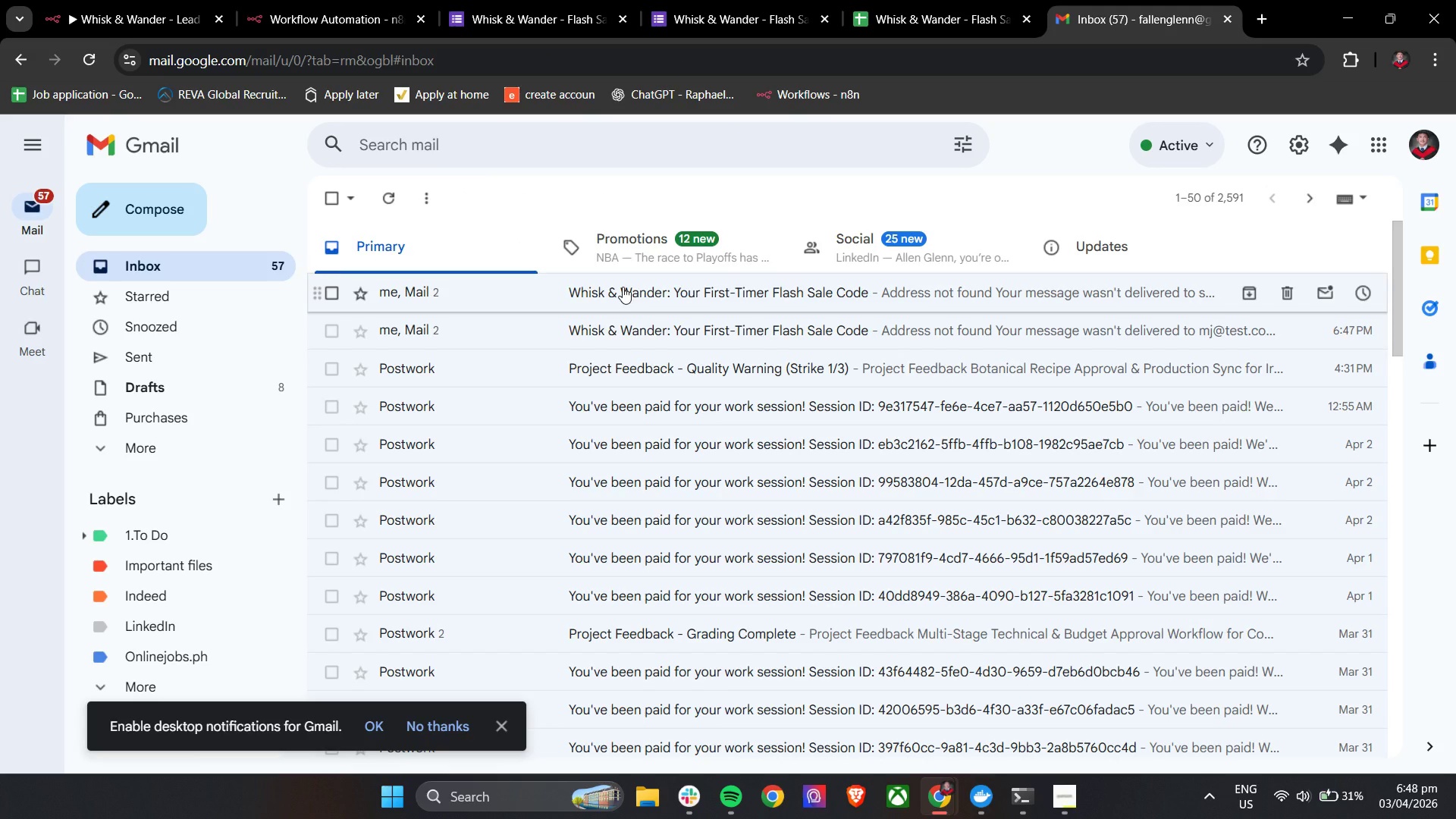 
left_click([623, 287])
 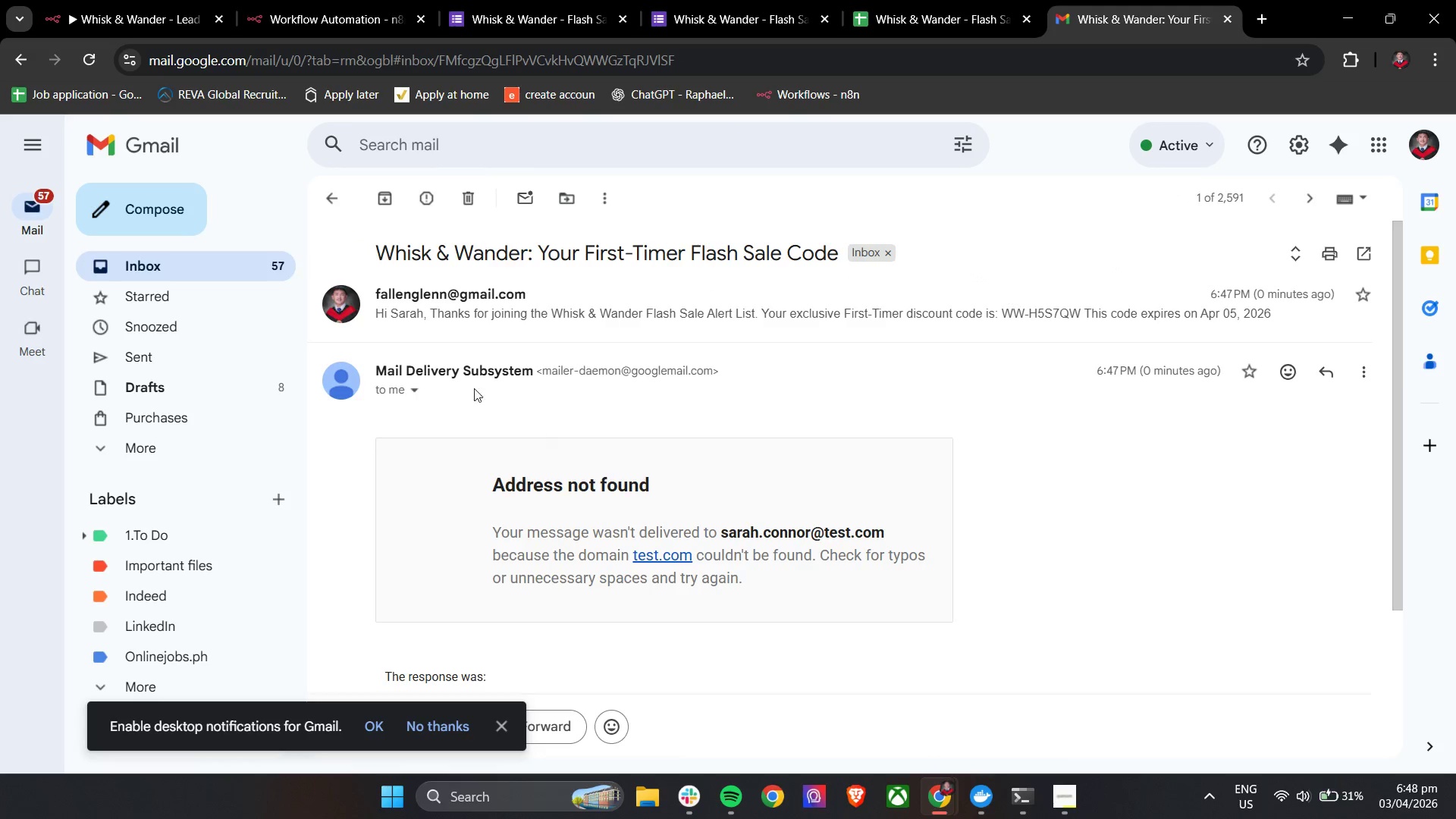 
left_click([494, 305])
 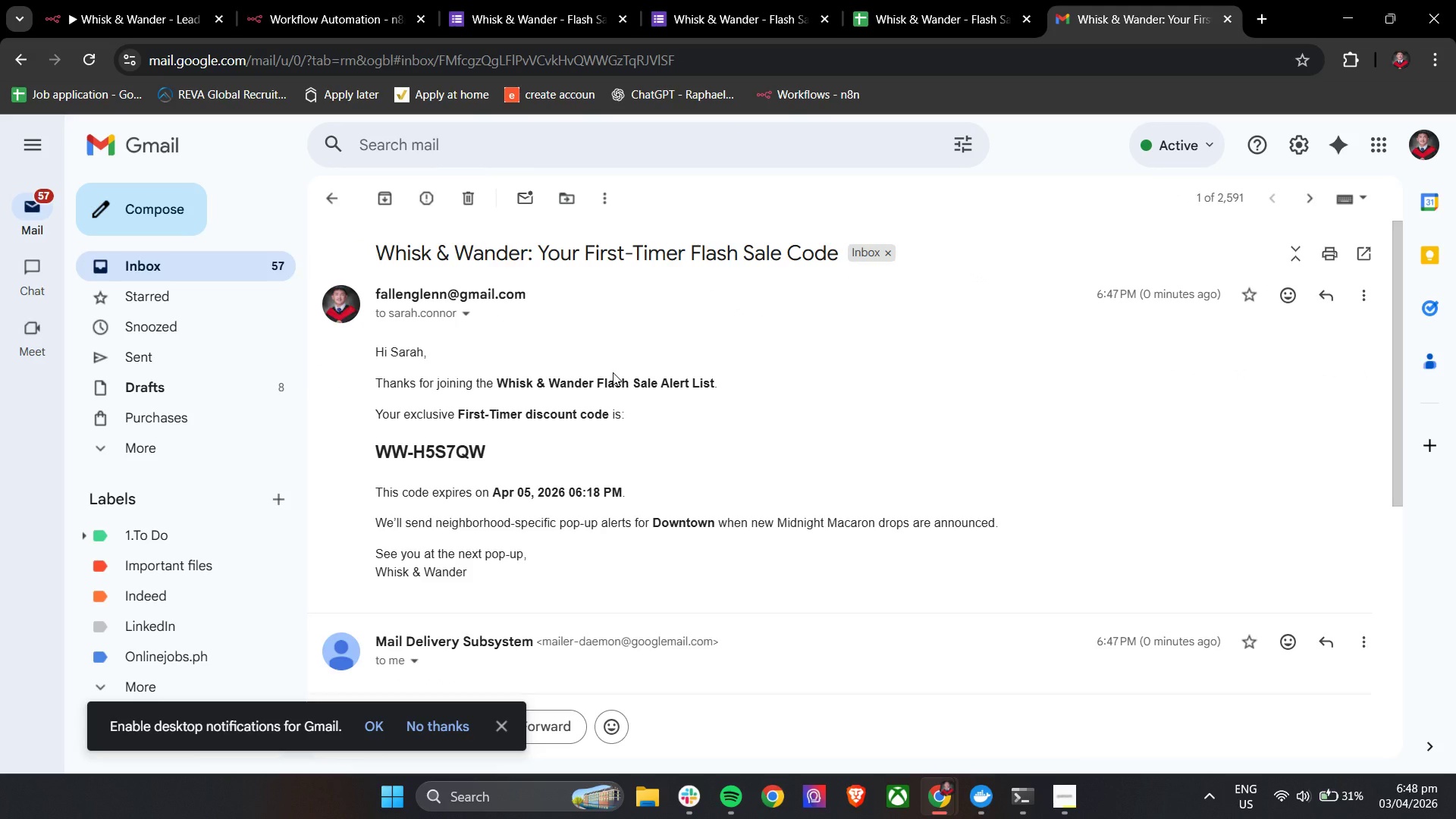 
wait(9.09)
 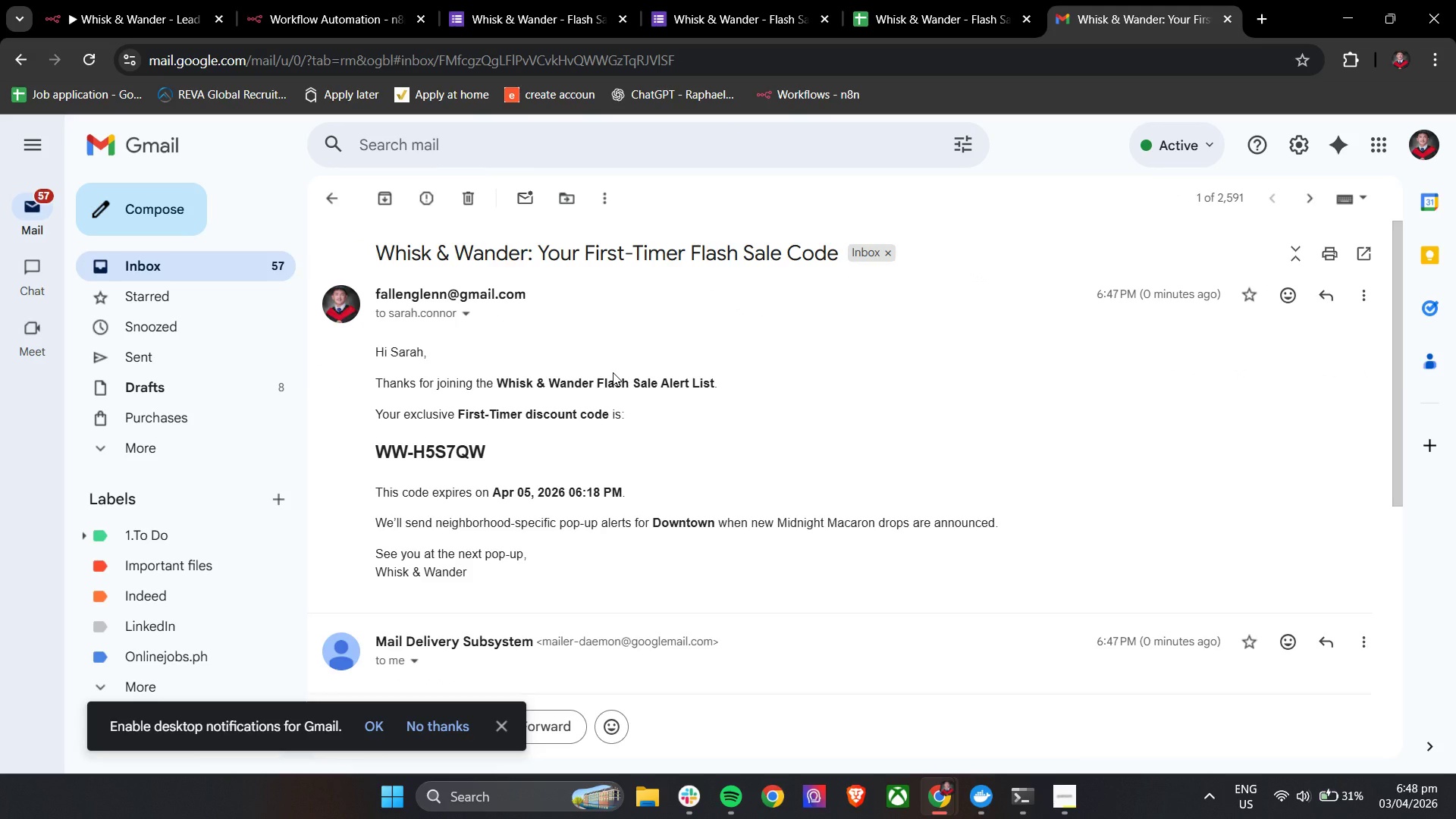 
left_click([318, 196])
 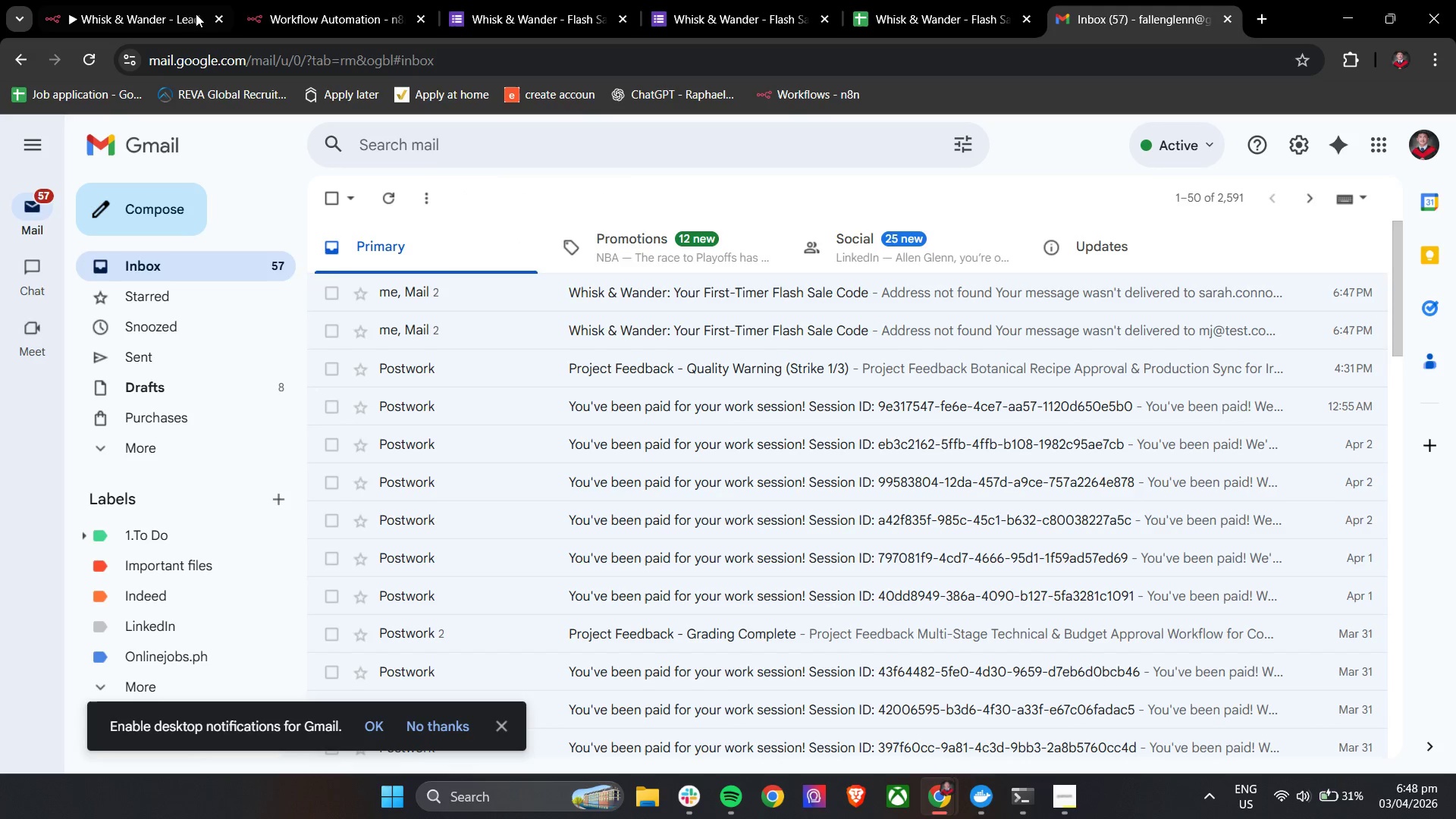 